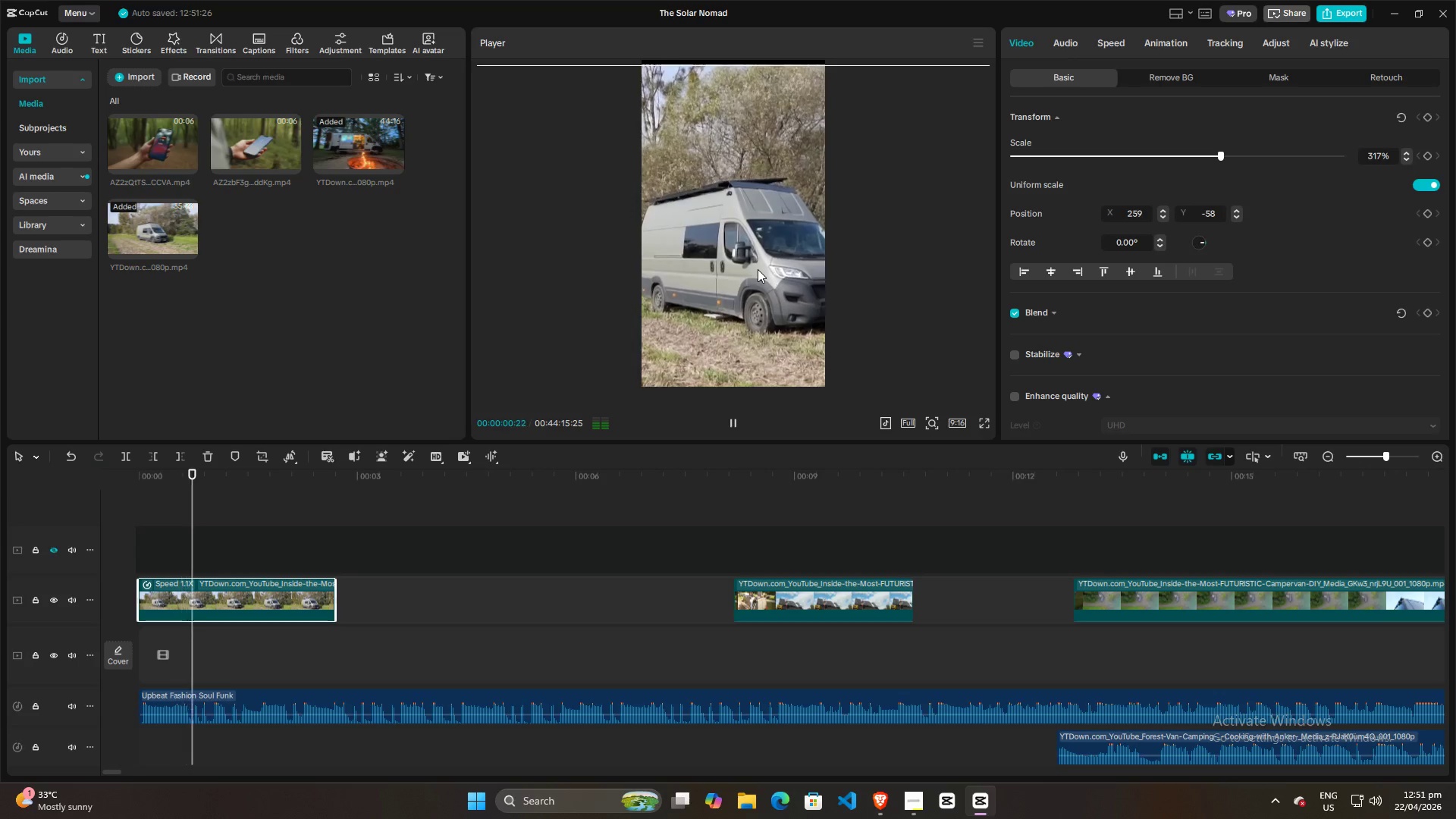 
key(Space)
 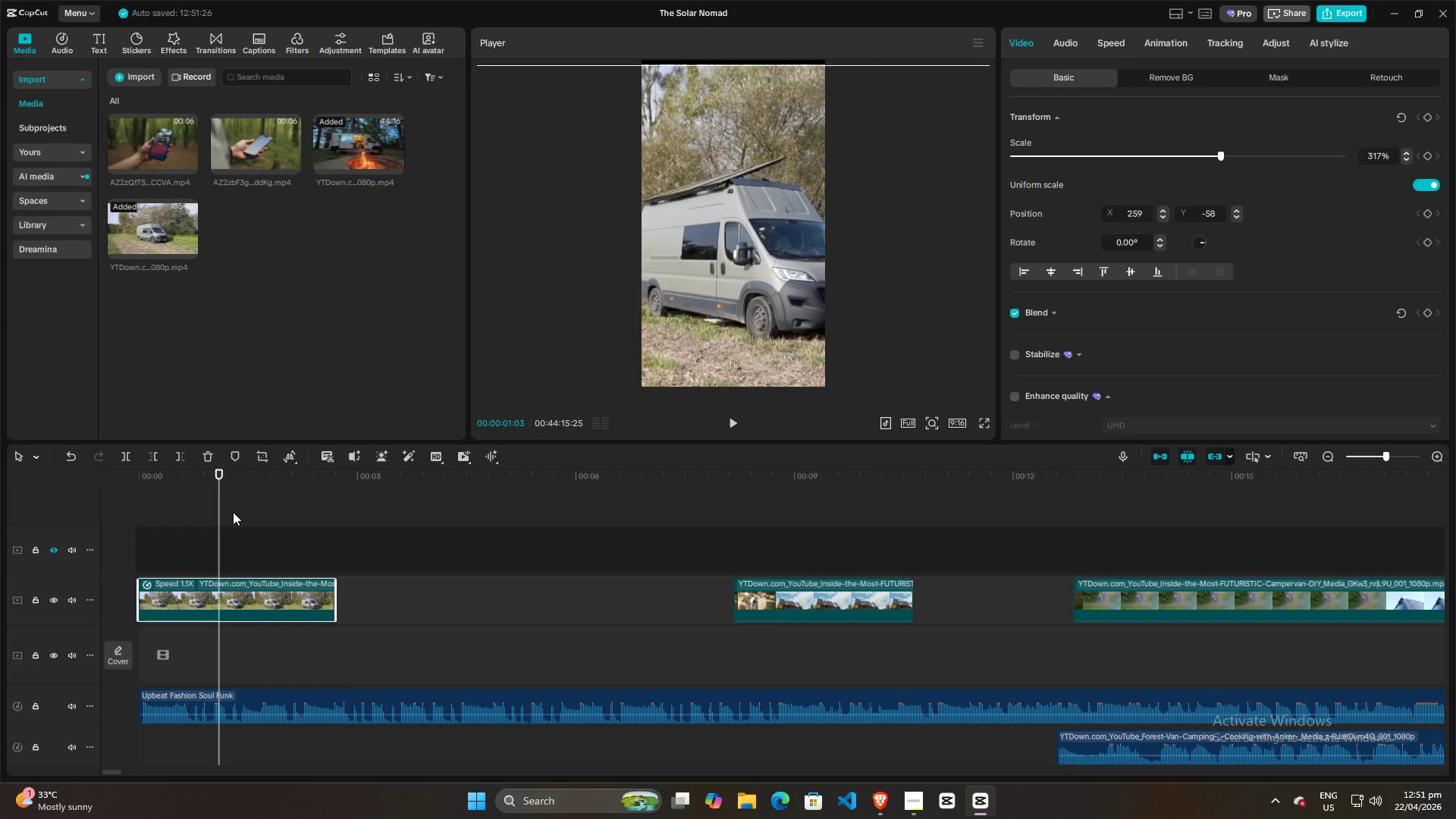 
left_click_drag(start_coordinate=[218, 514], to_coordinate=[48, 514])
 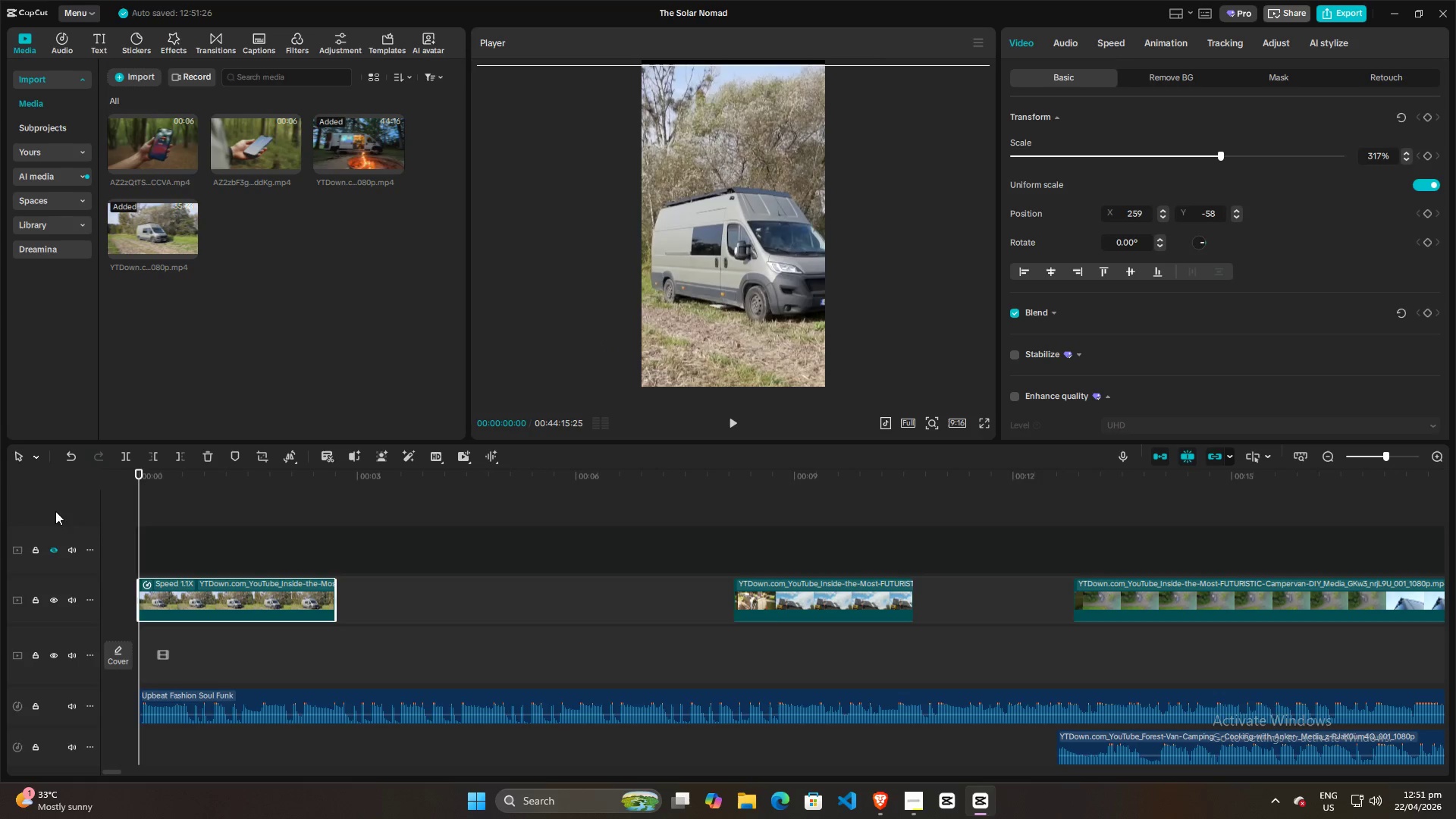 
key(Space)
 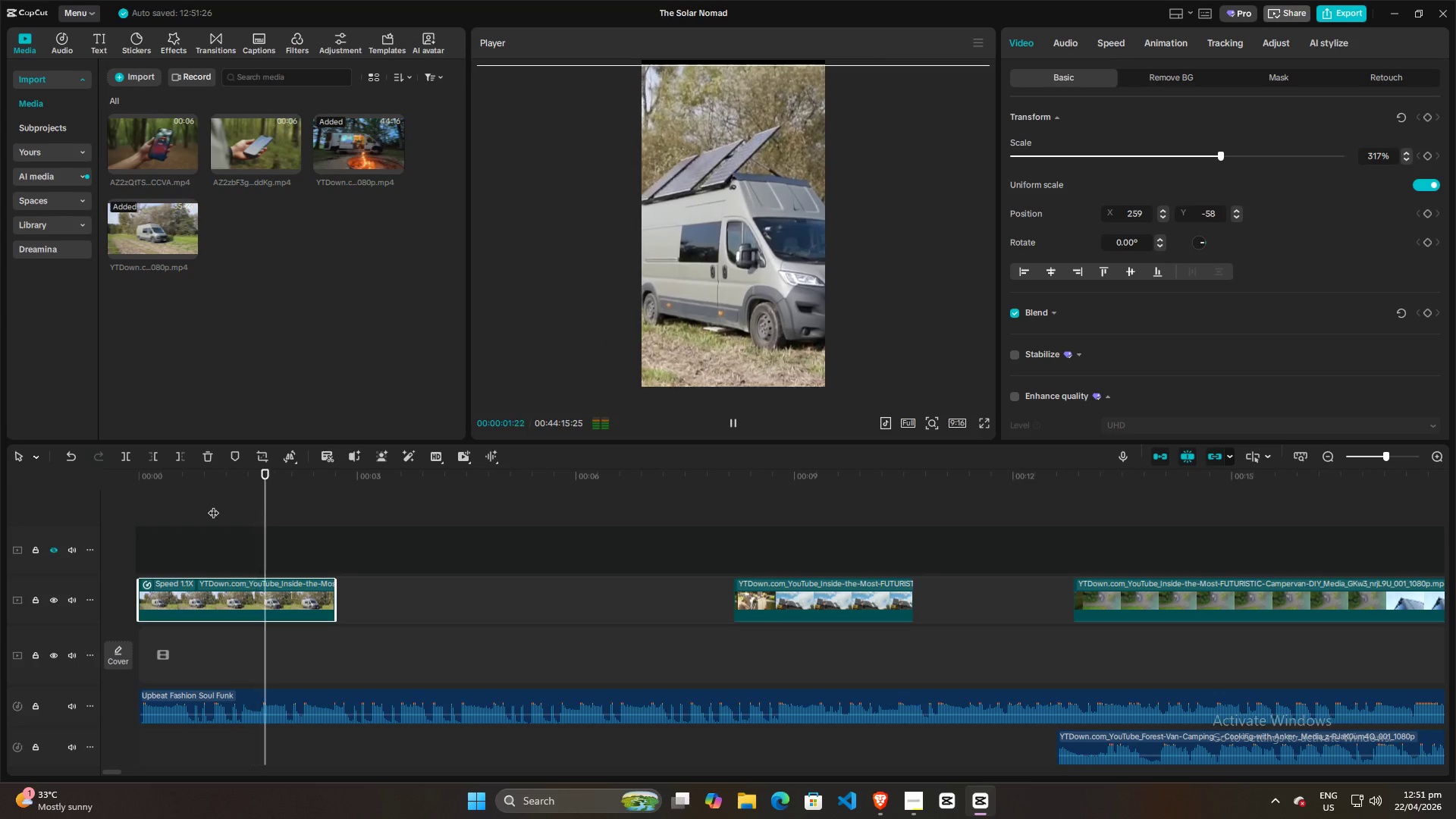 
key(Space)
 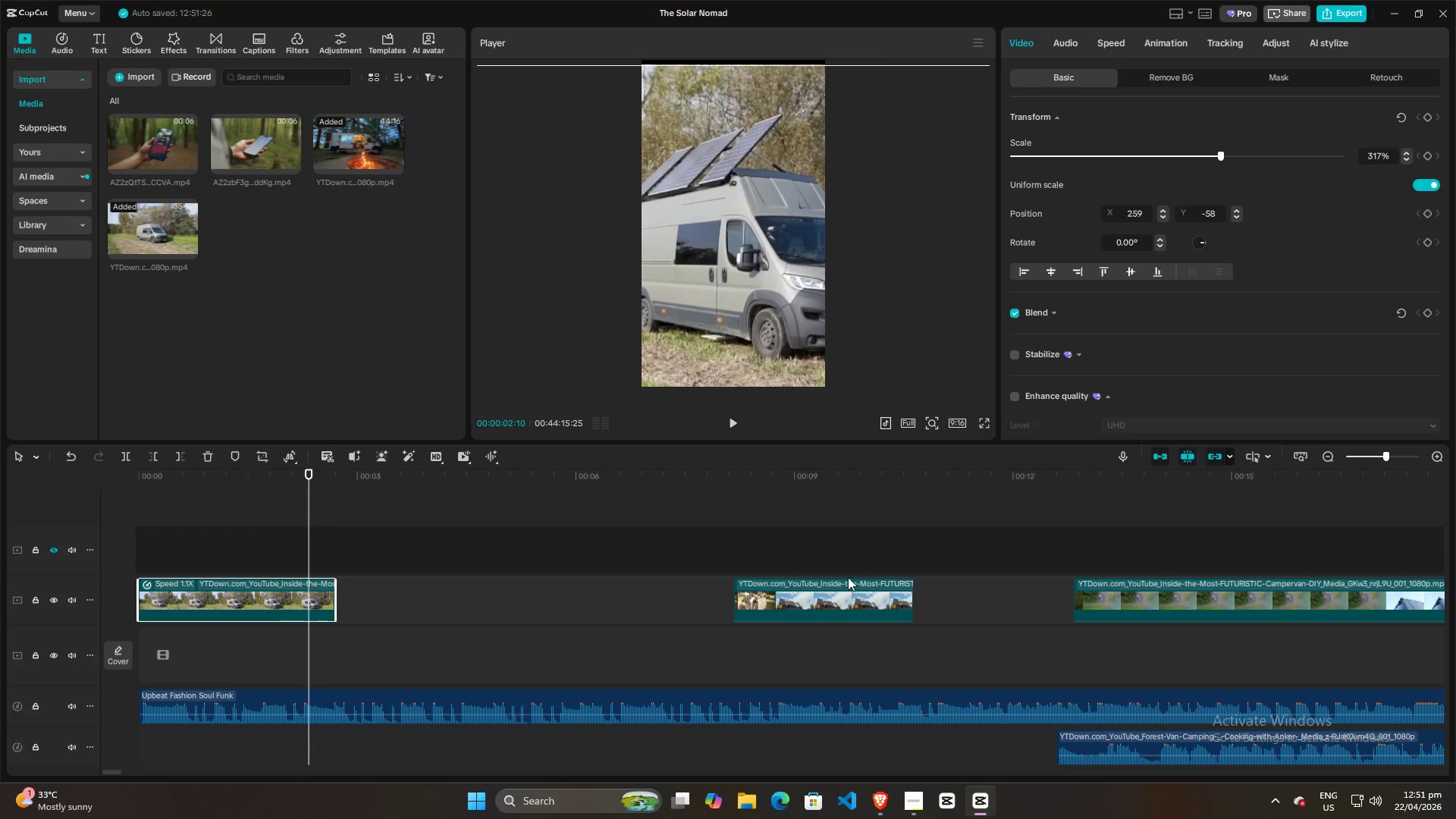 
left_click([1228, 549])
 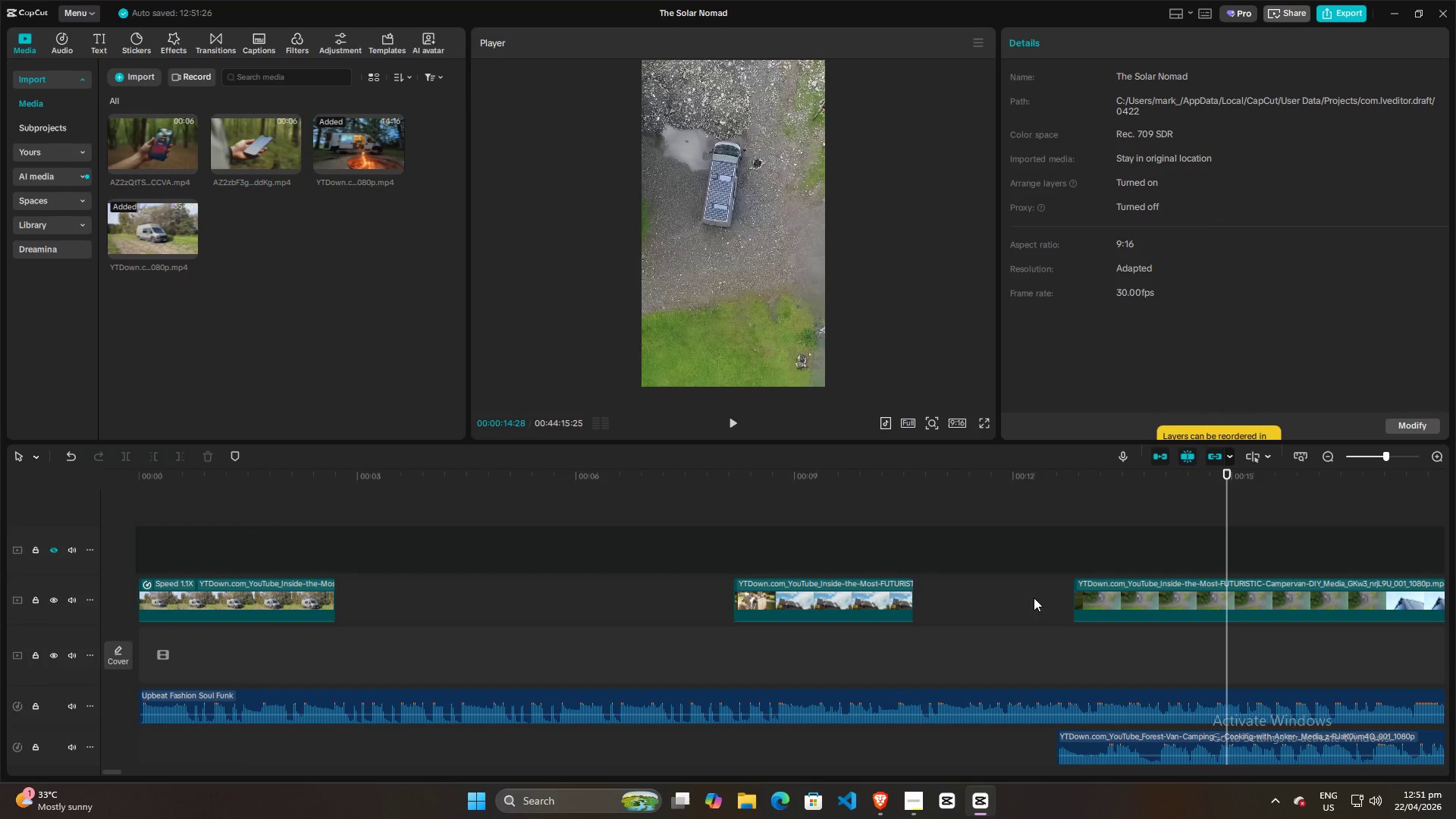 
scroll: coordinate [1218, 536], scroll_direction: up, amount: 1.0
 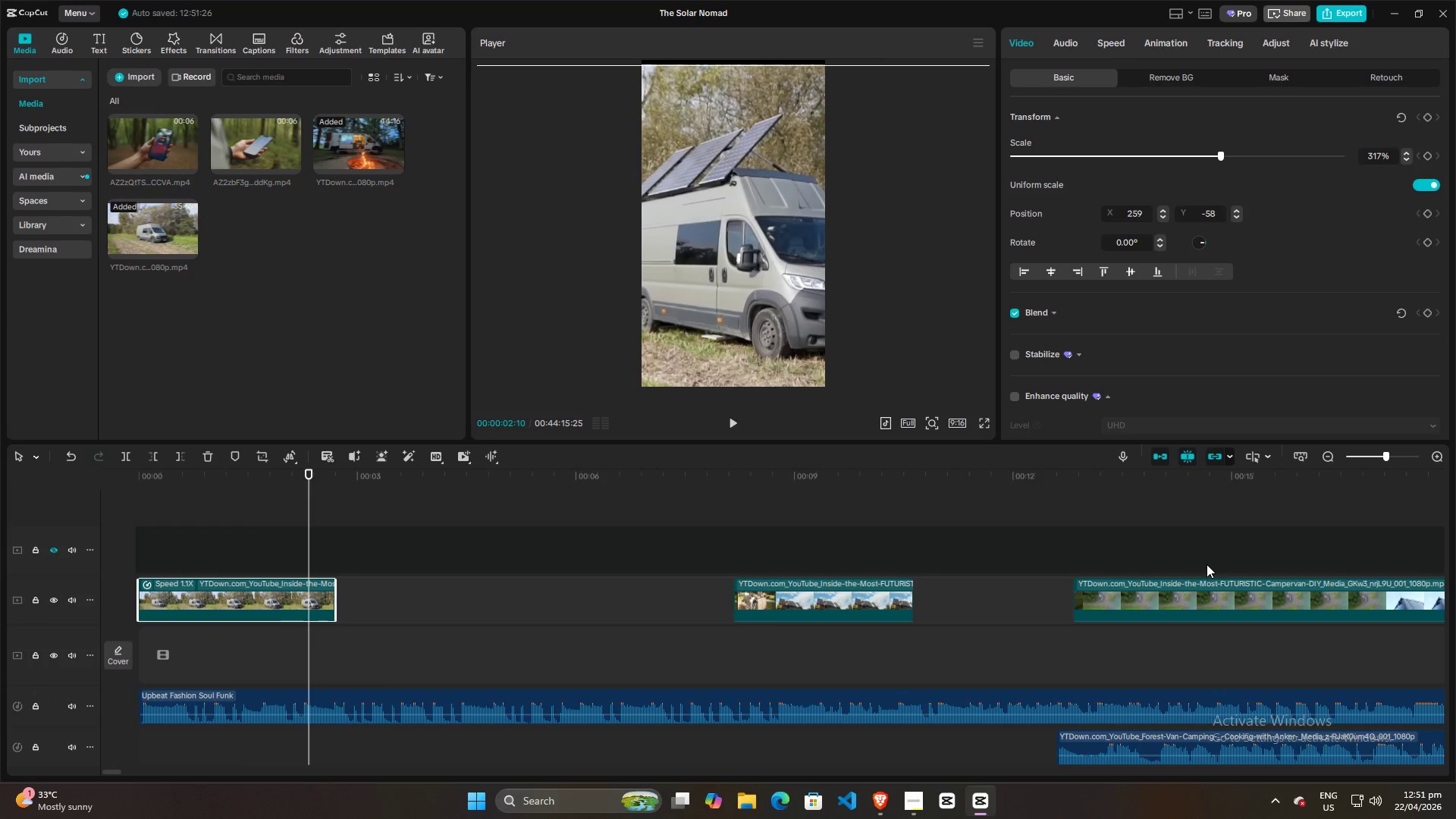 
hold_key(key=AltLeft, duration=0.98)
 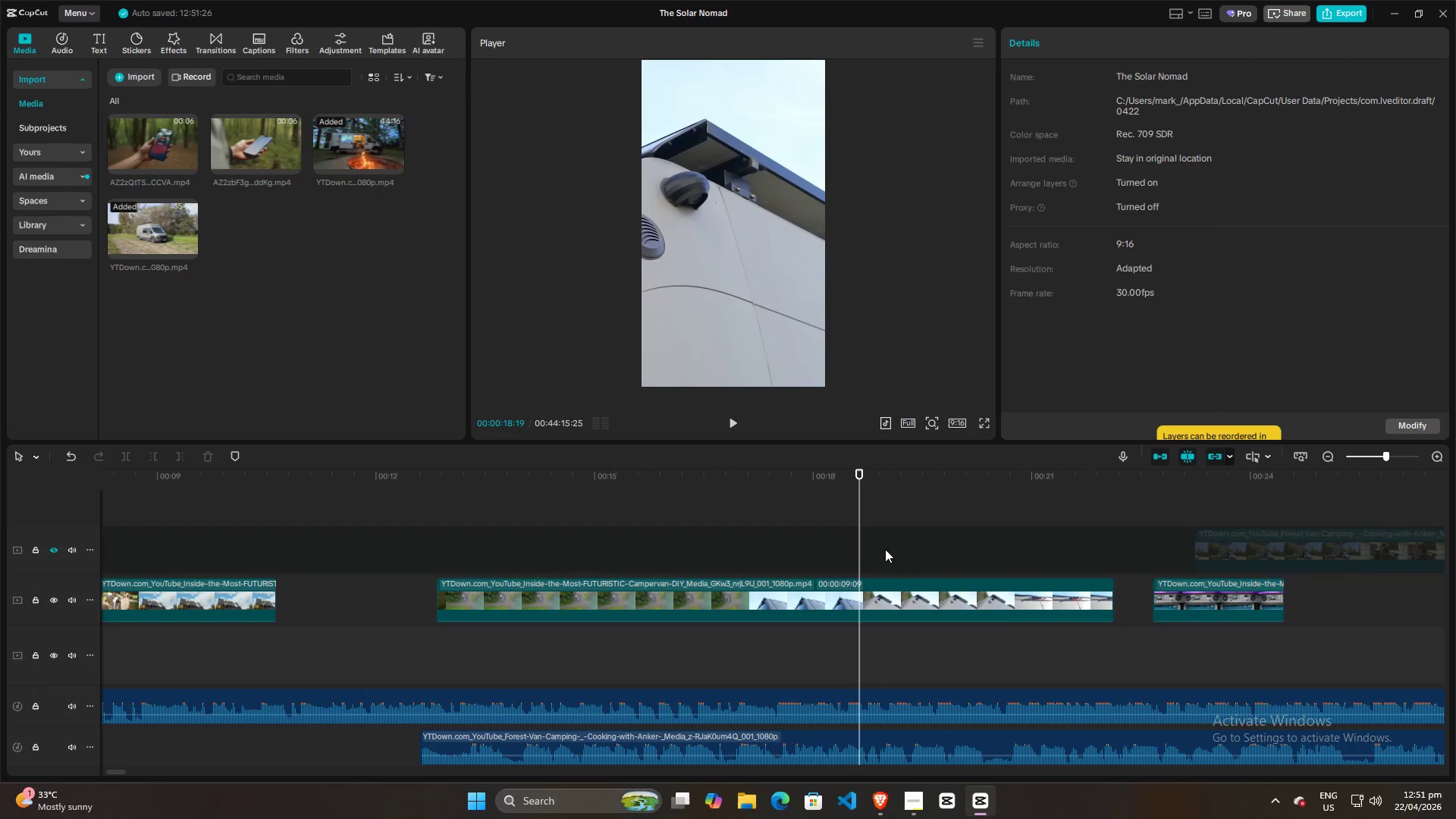 
left_click([860, 553])
 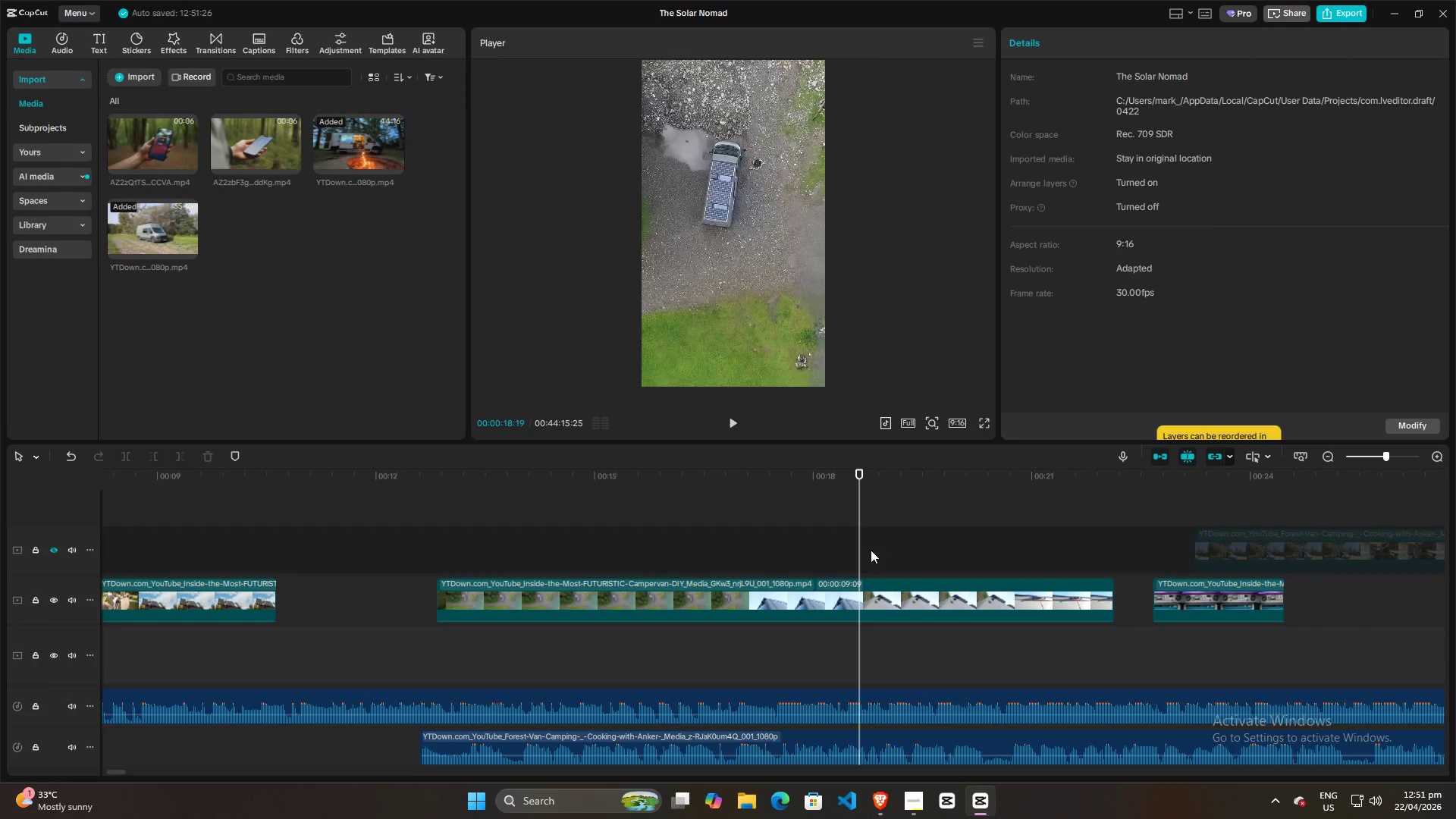 
scroll: coordinate [1009, 588], scroll_direction: down, amount: 7.0
 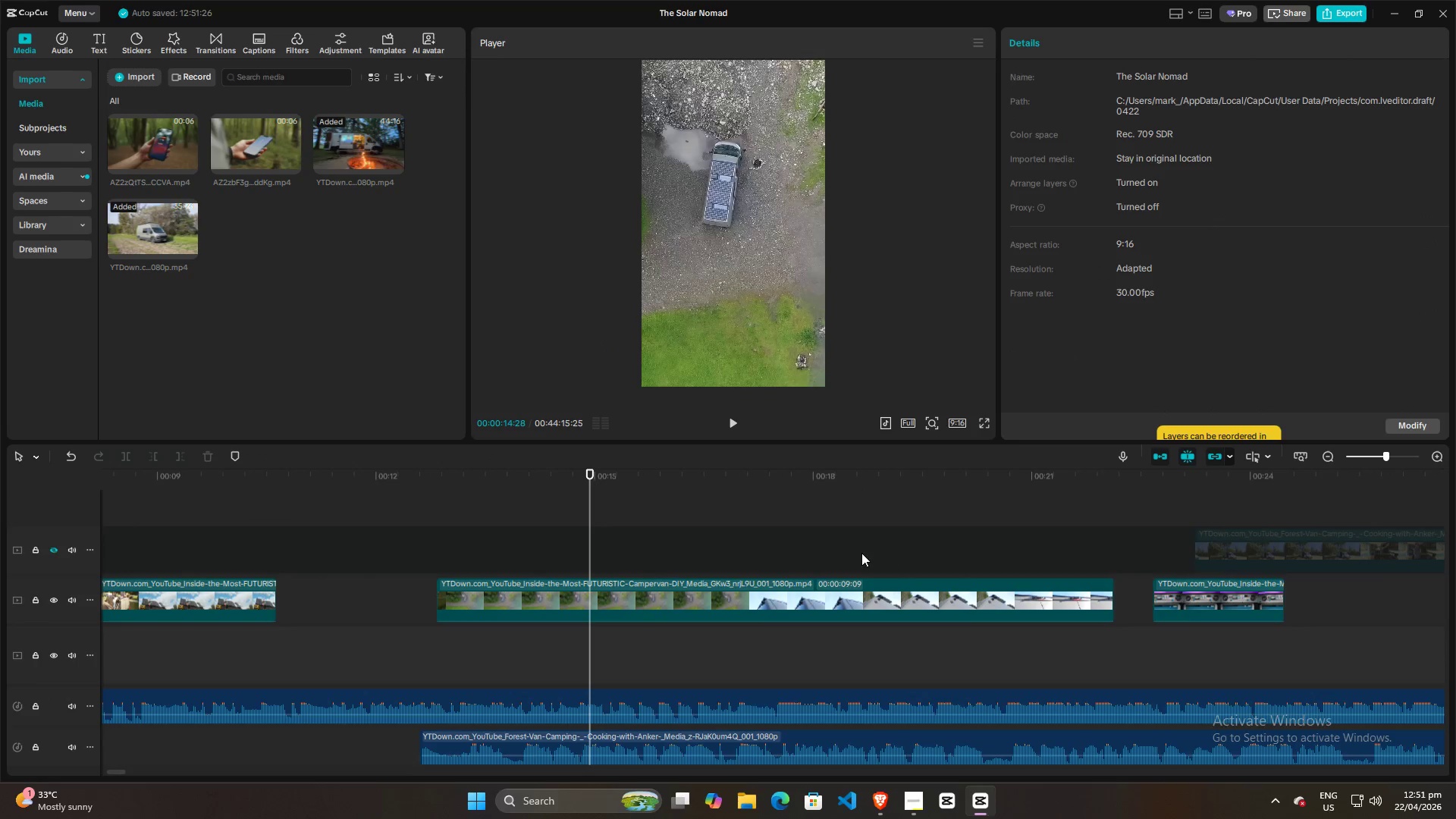 
double_click([902, 549])
 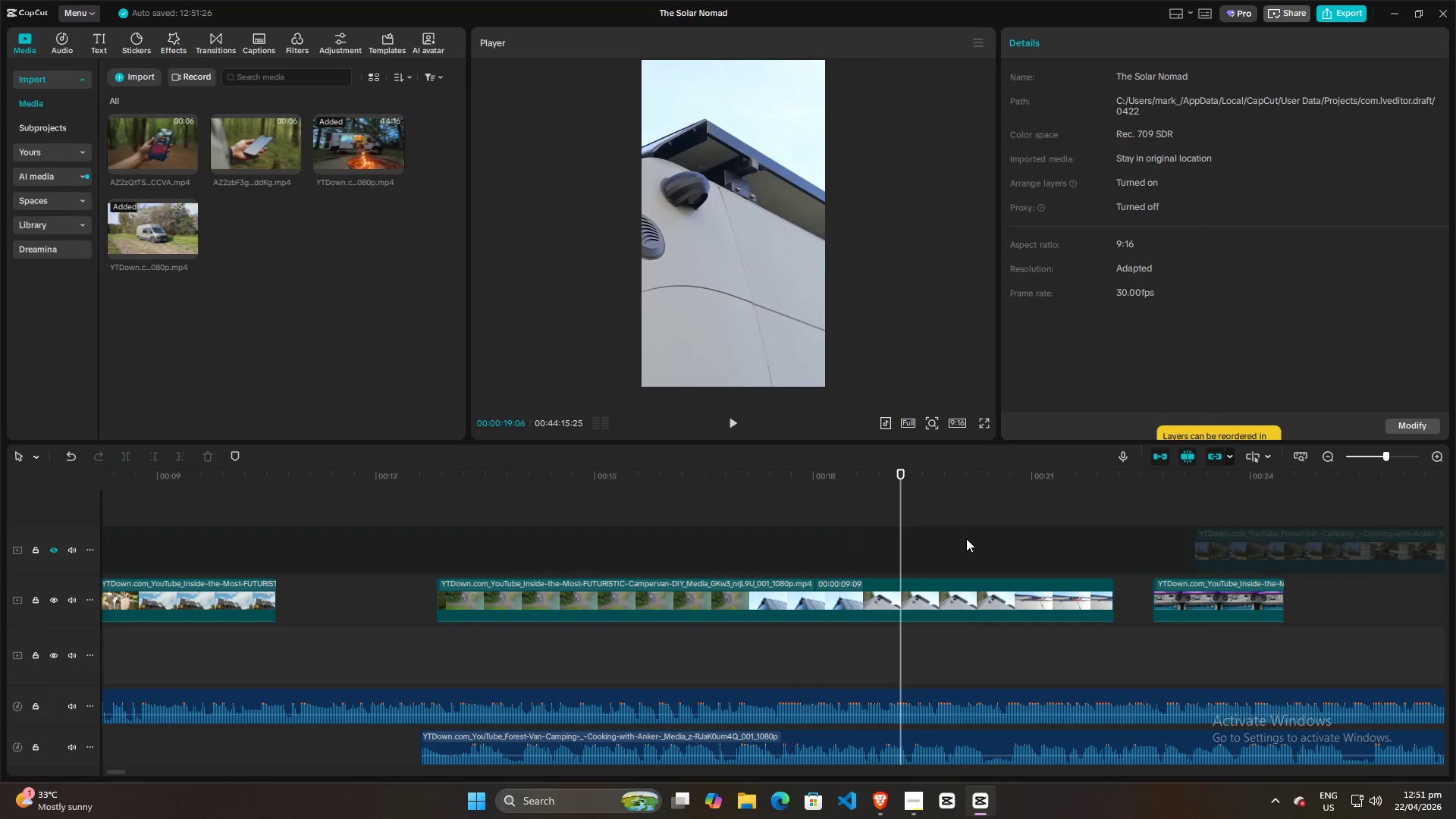 
triple_click([967, 538])
 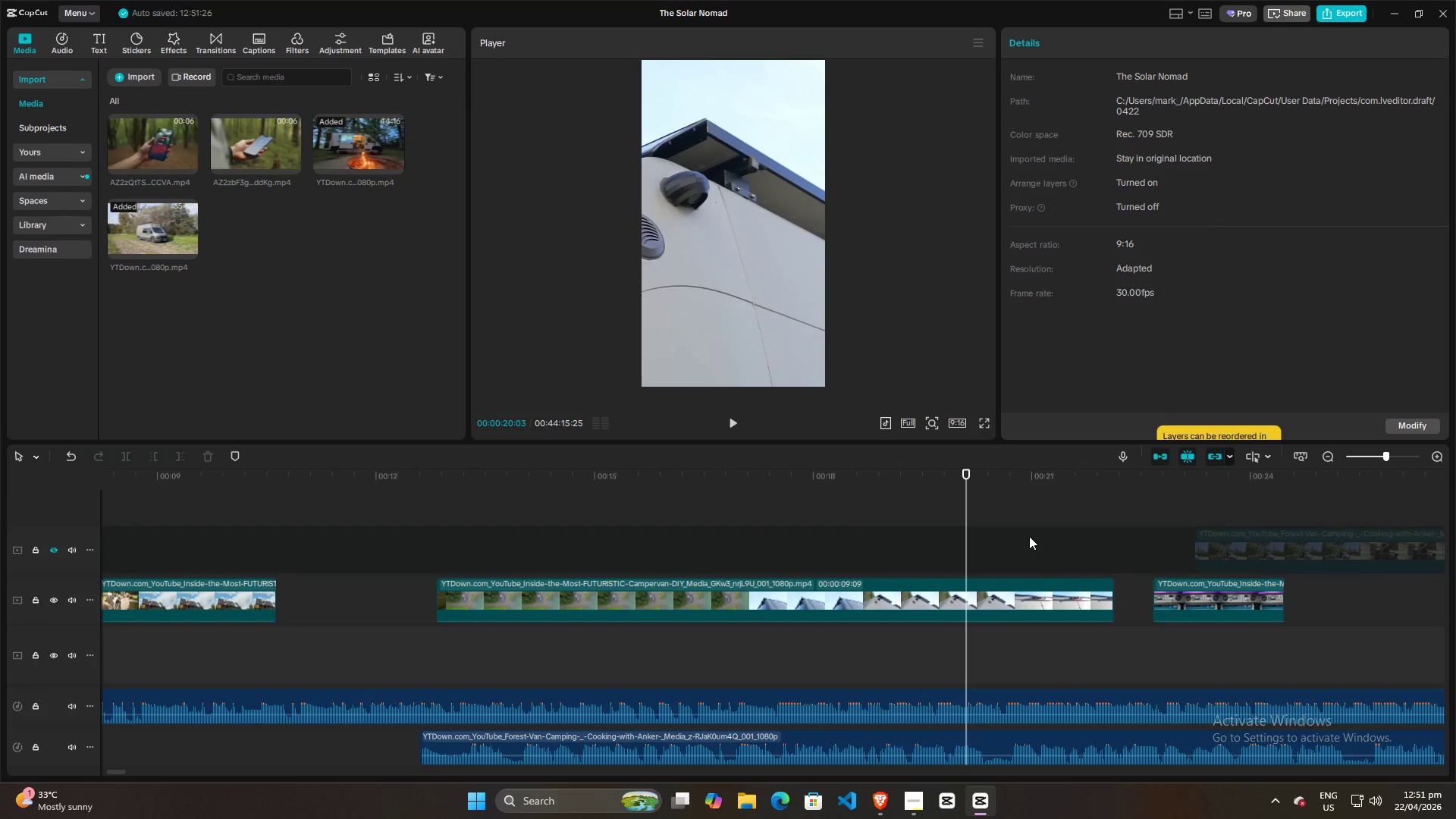 
triple_click([1109, 535])
 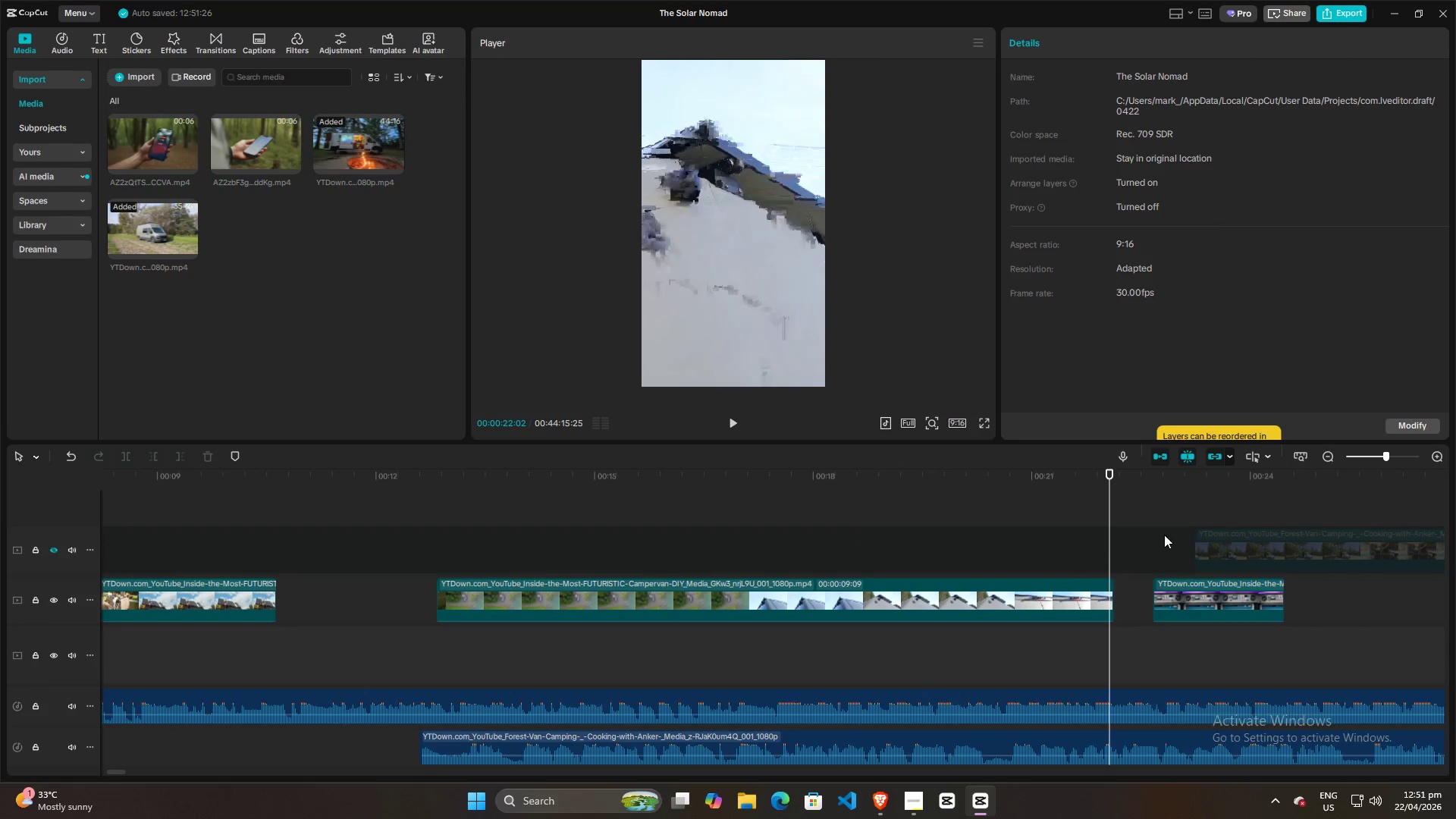 
triple_click([1166, 535])
 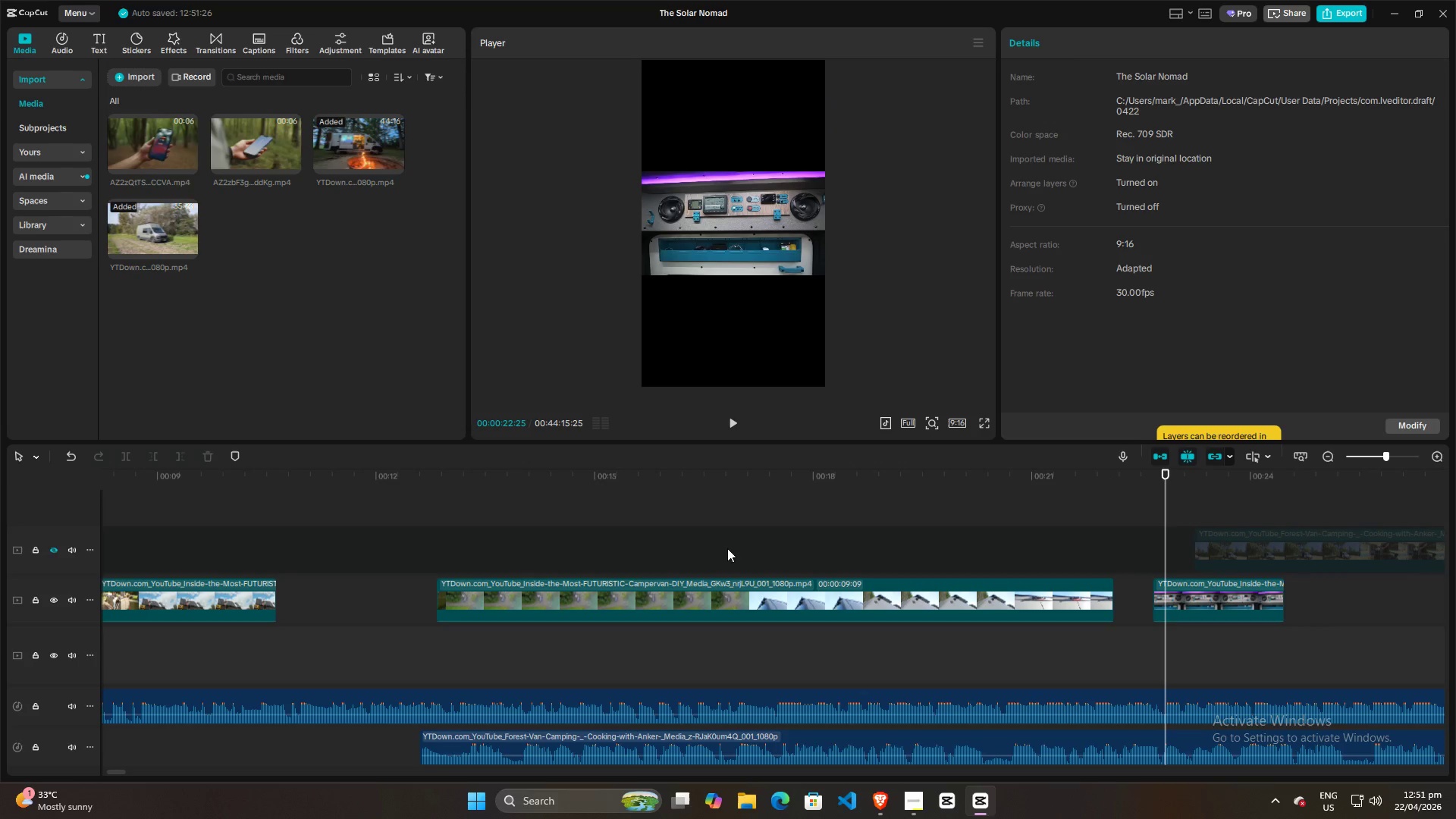 
scroll: coordinate [701, 557], scroll_direction: up, amount: 4.0
 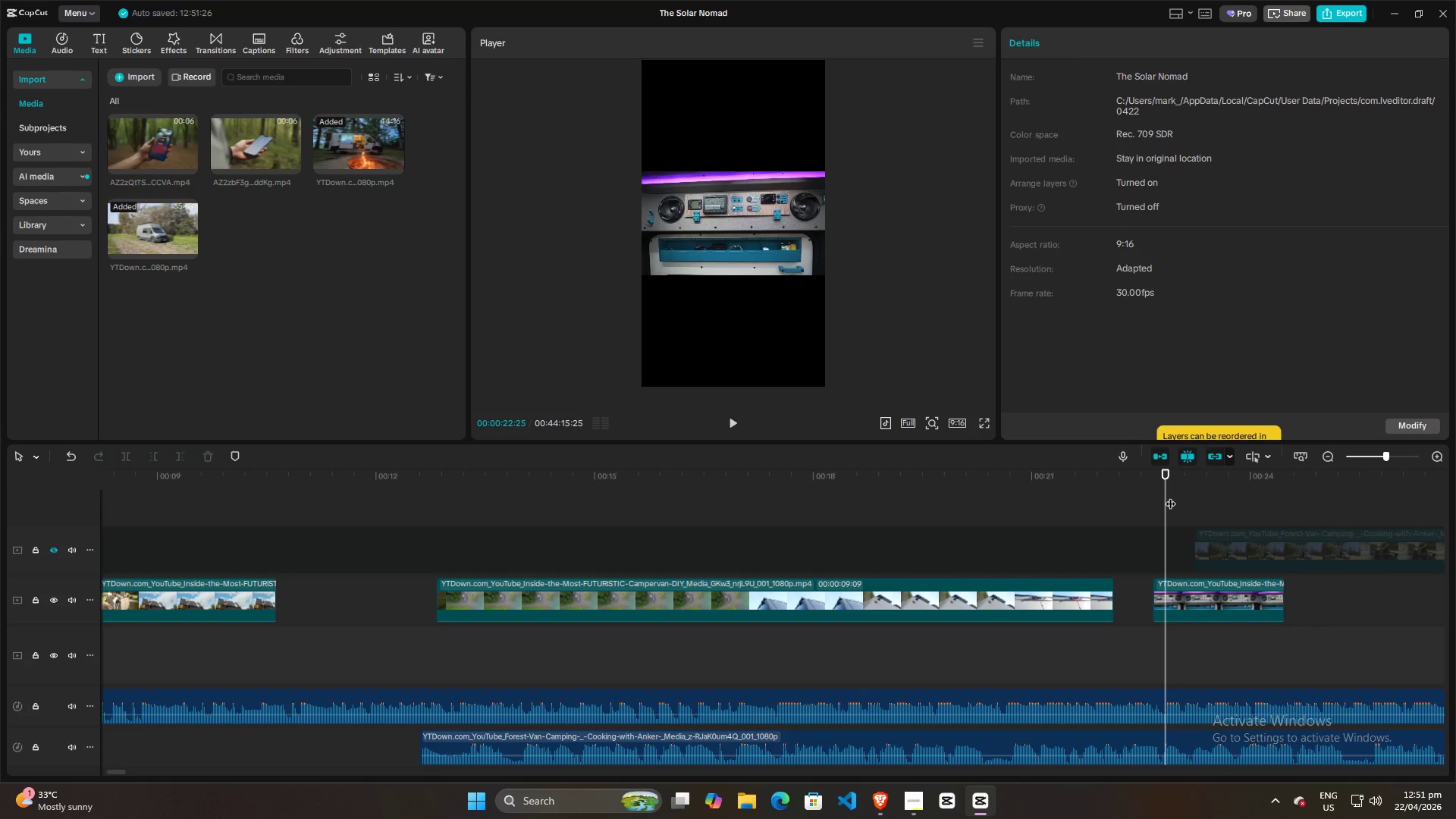 
left_click_drag(start_coordinate=[1170, 496], to_coordinate=[0, 526])
 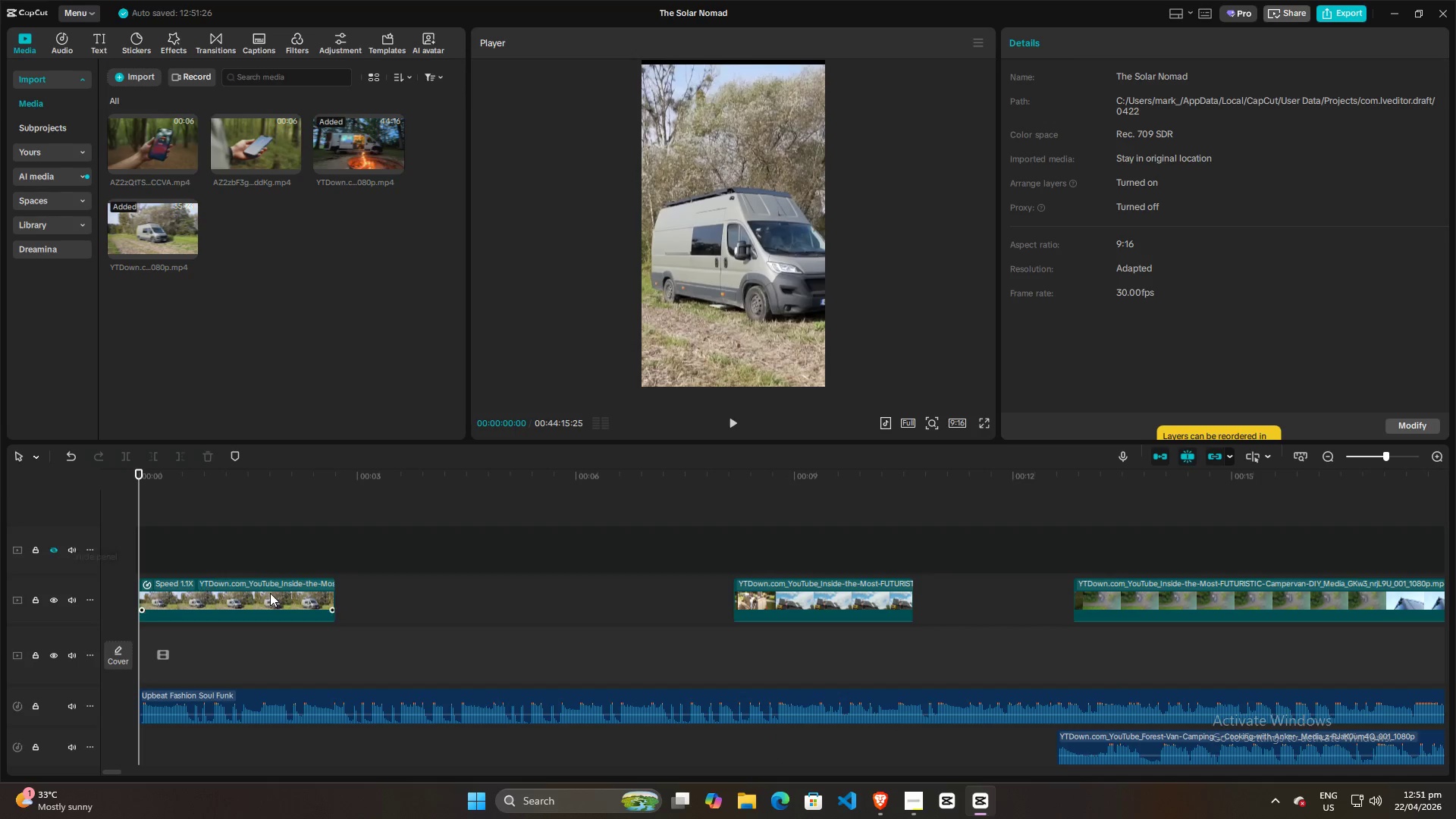 
key(Space)
 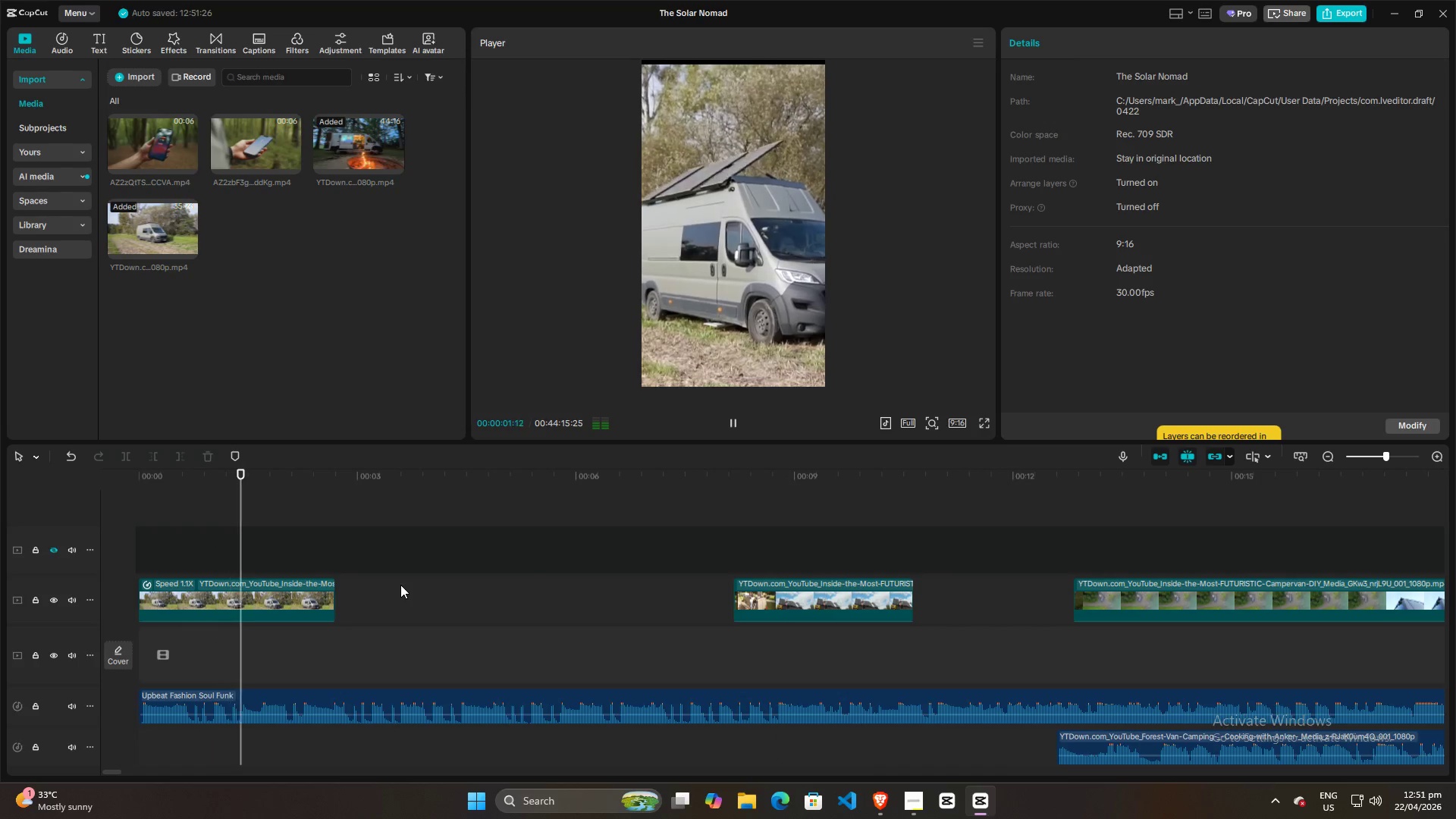 
key(Space)
 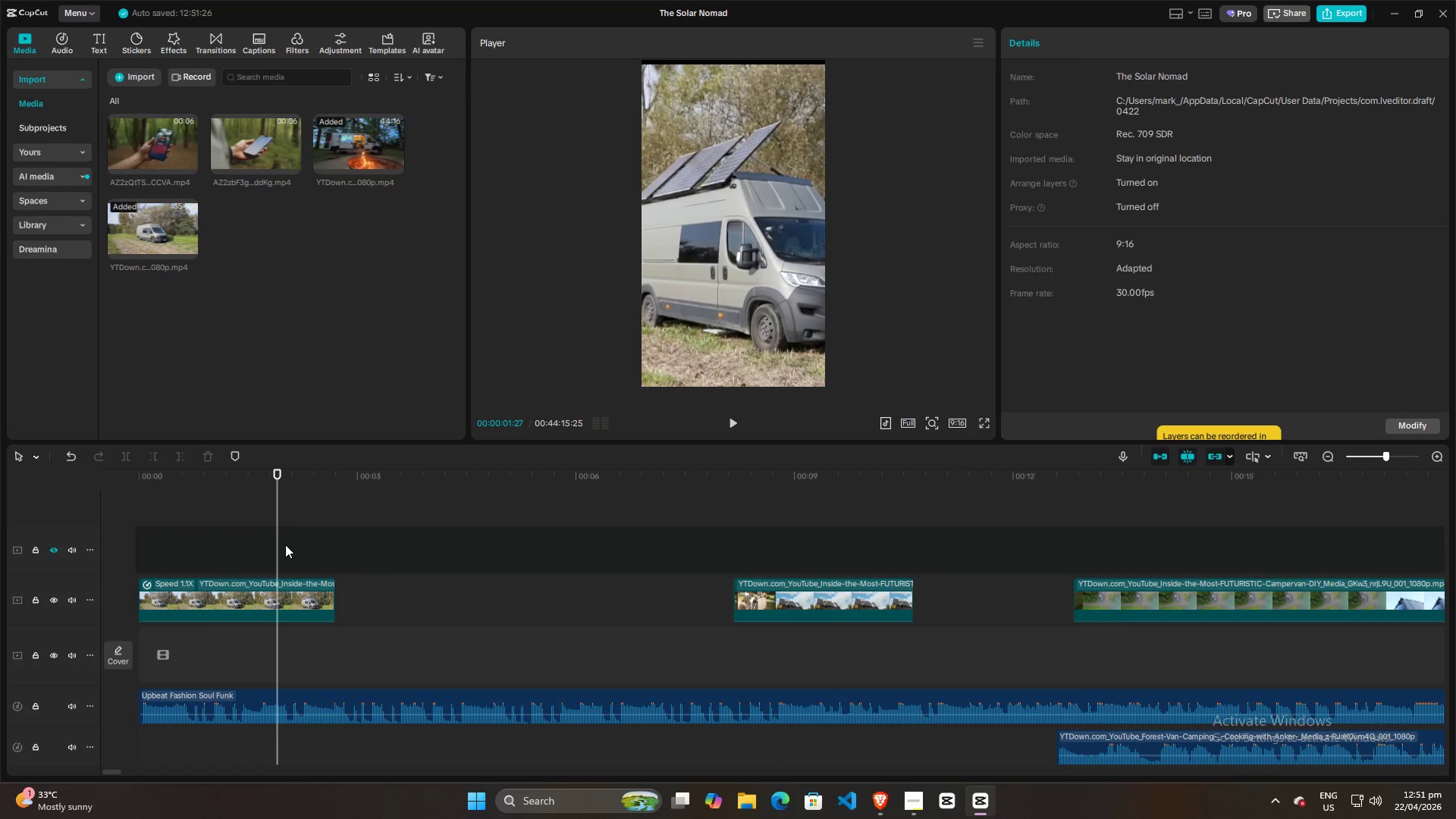 
key(Space)
 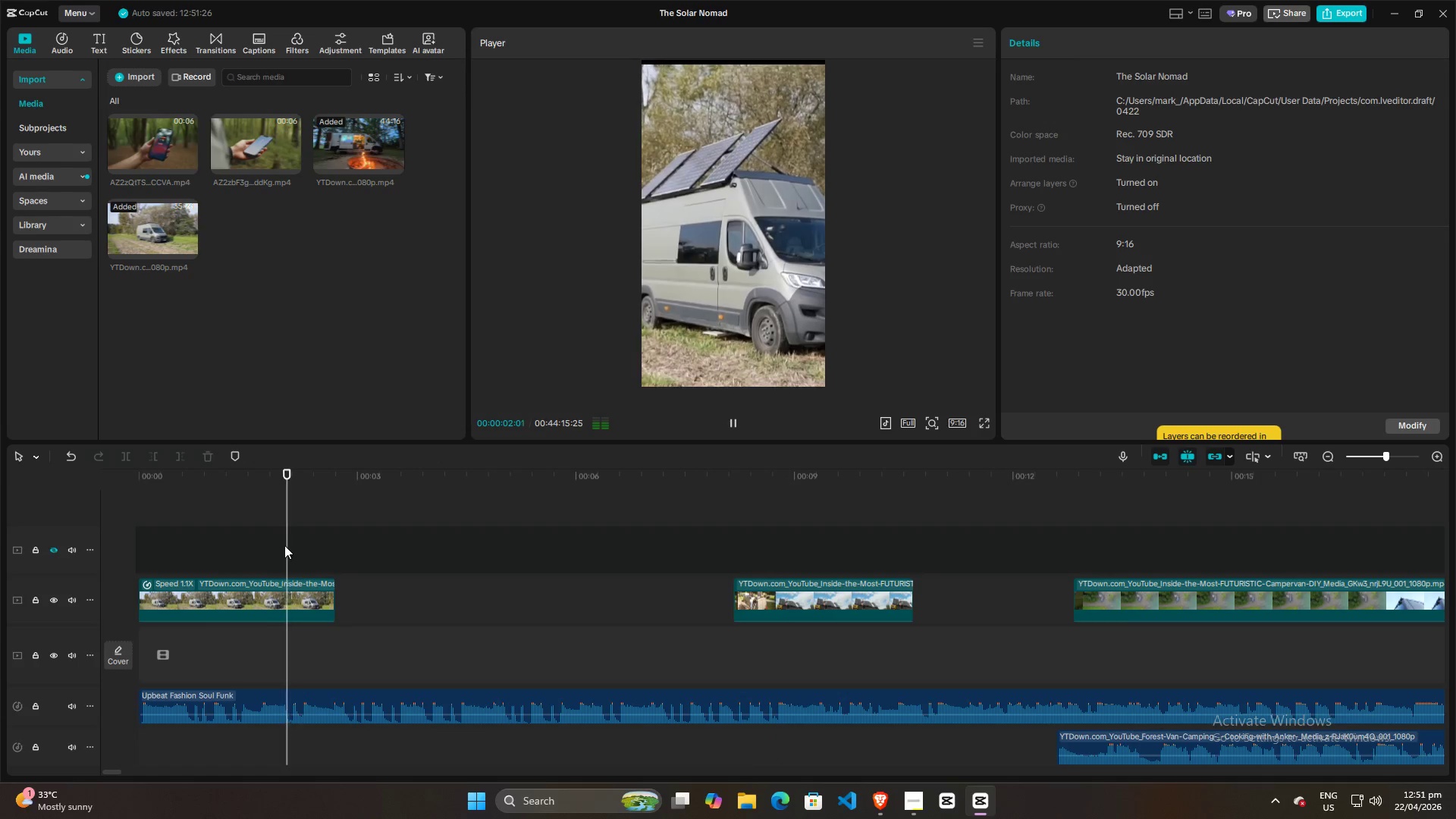 
key(Space)
 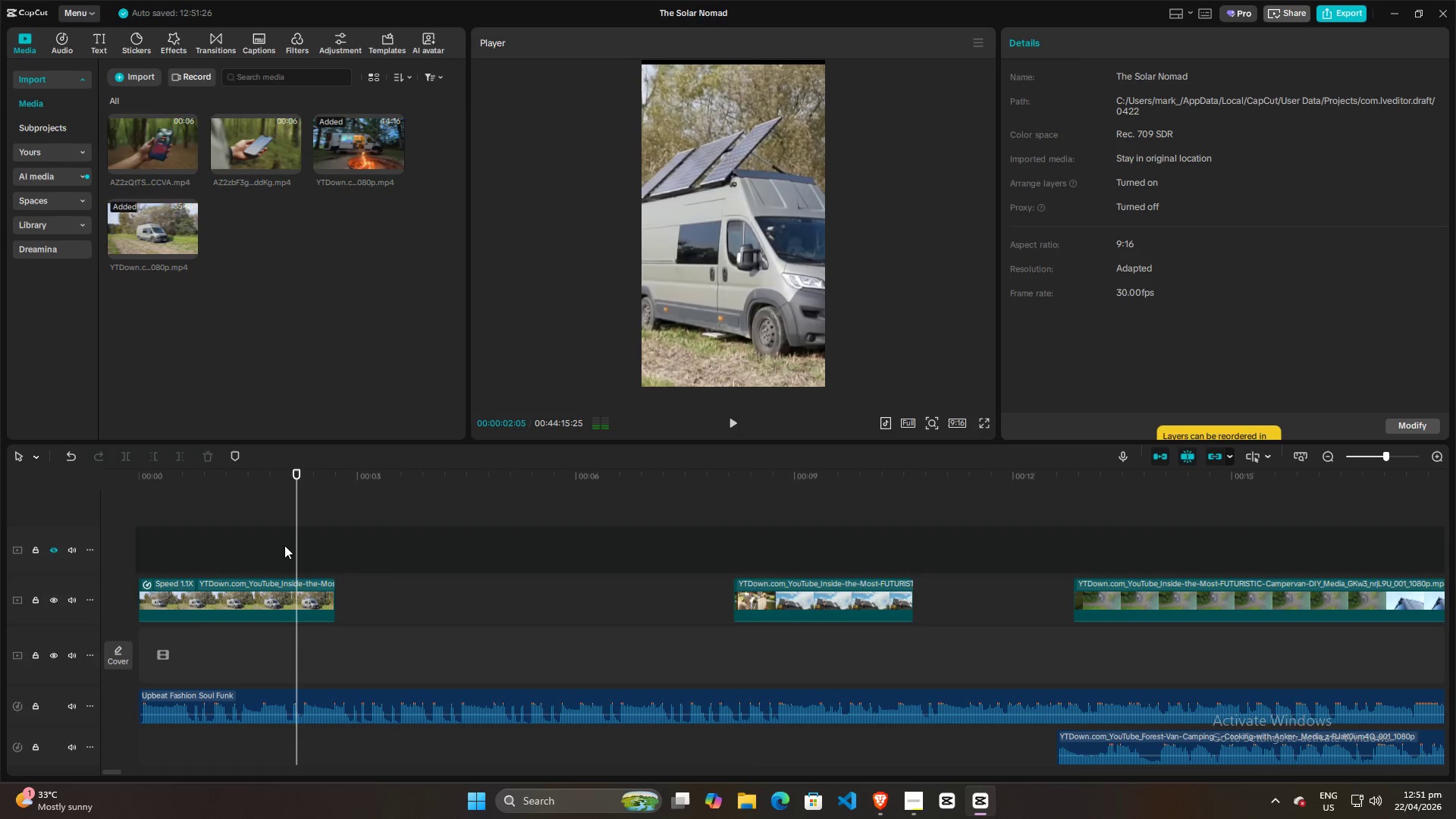 
key(Space)
 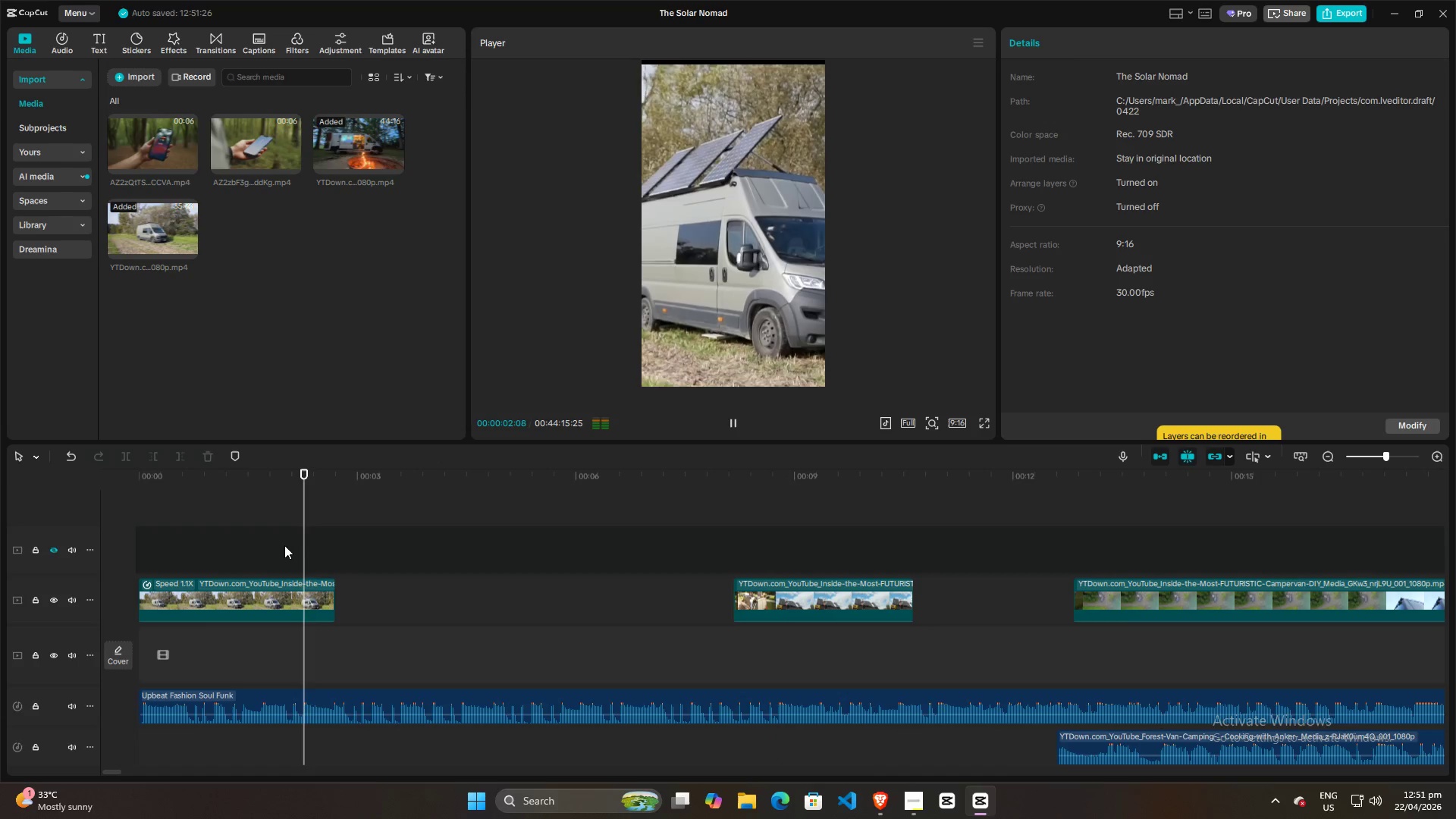 
key(Space)
 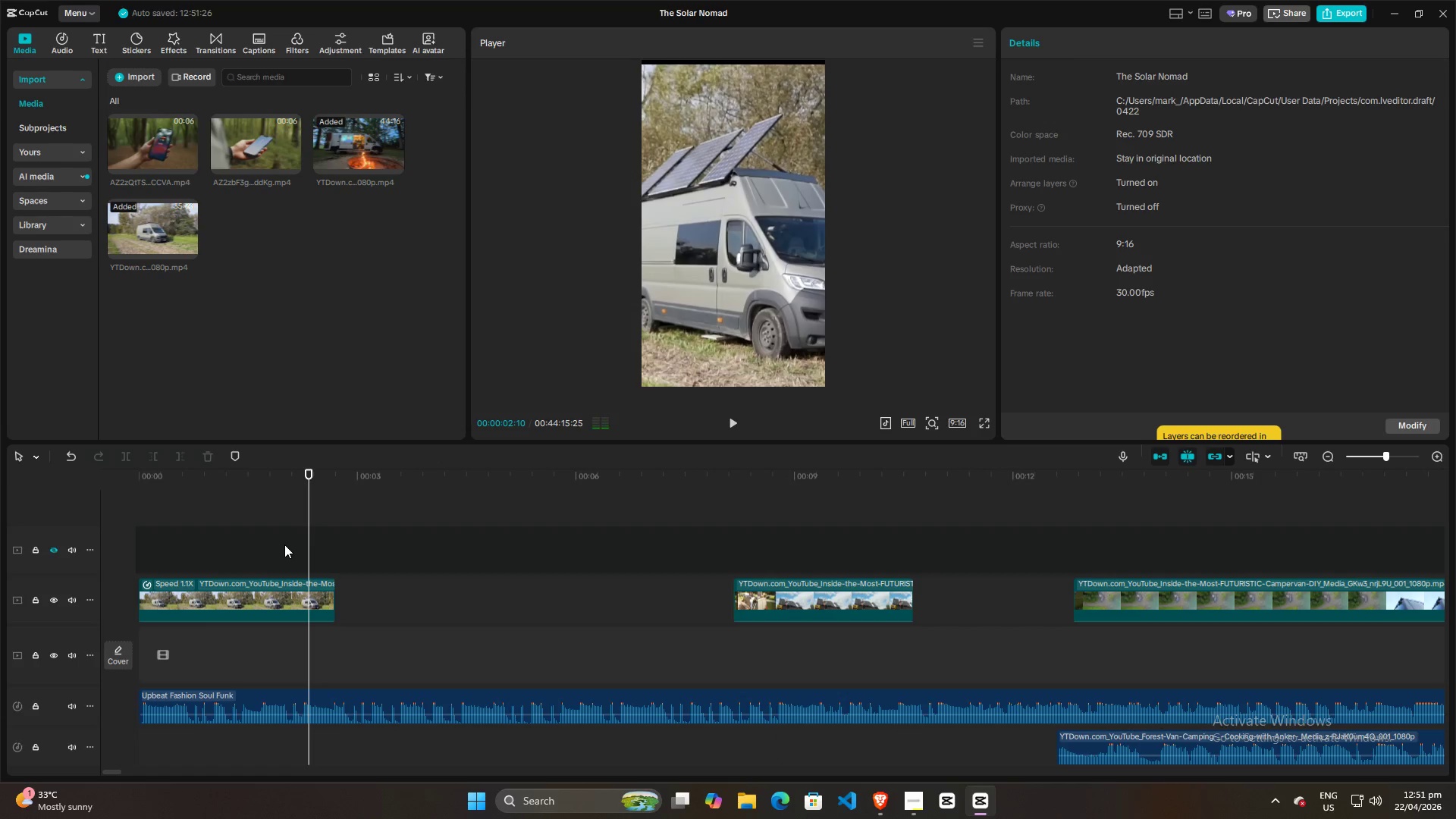 
left_click([284, 540])
 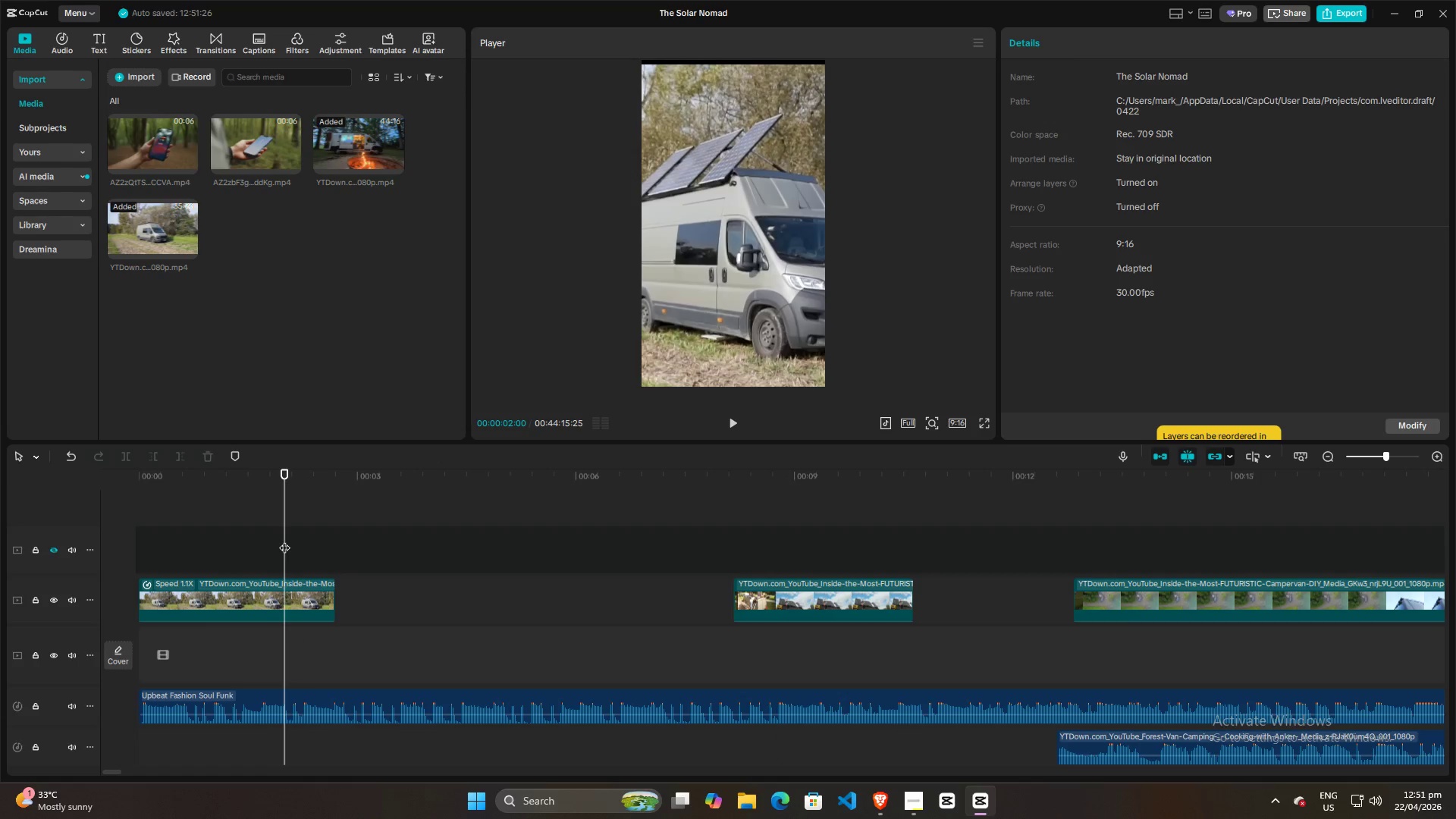 
key(Space)
 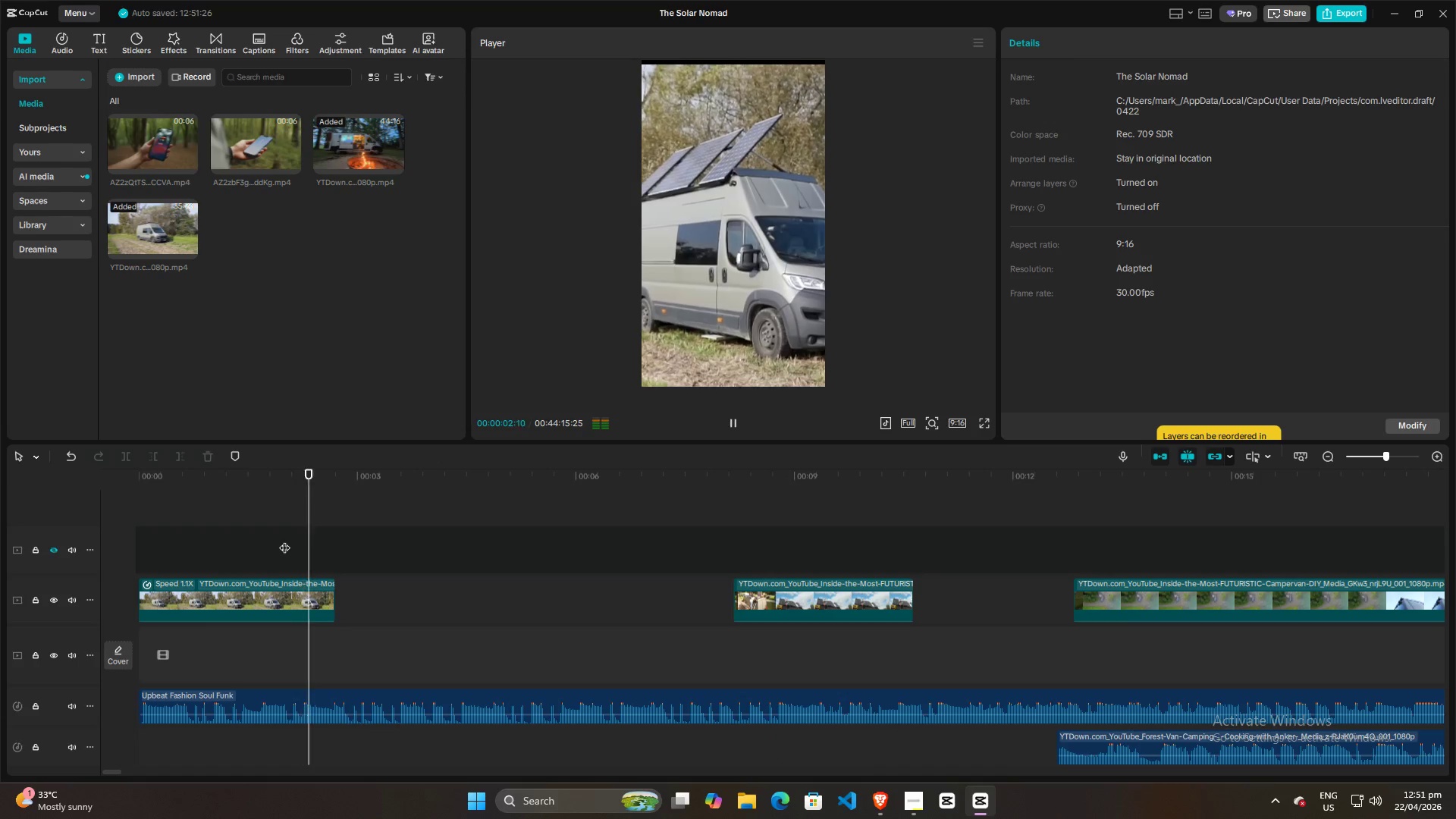 
key(Space)
 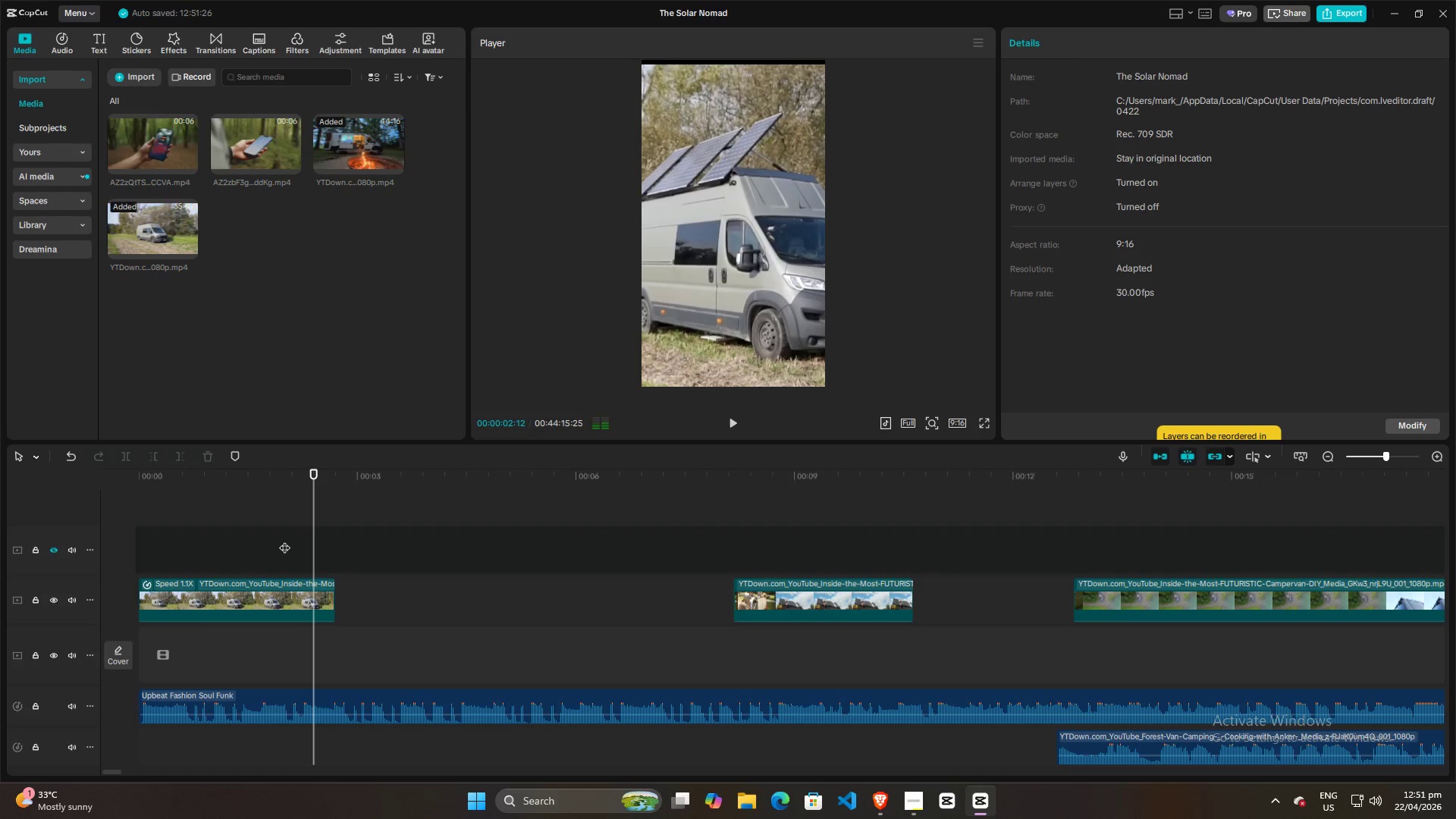 
left_click([284, 540])
 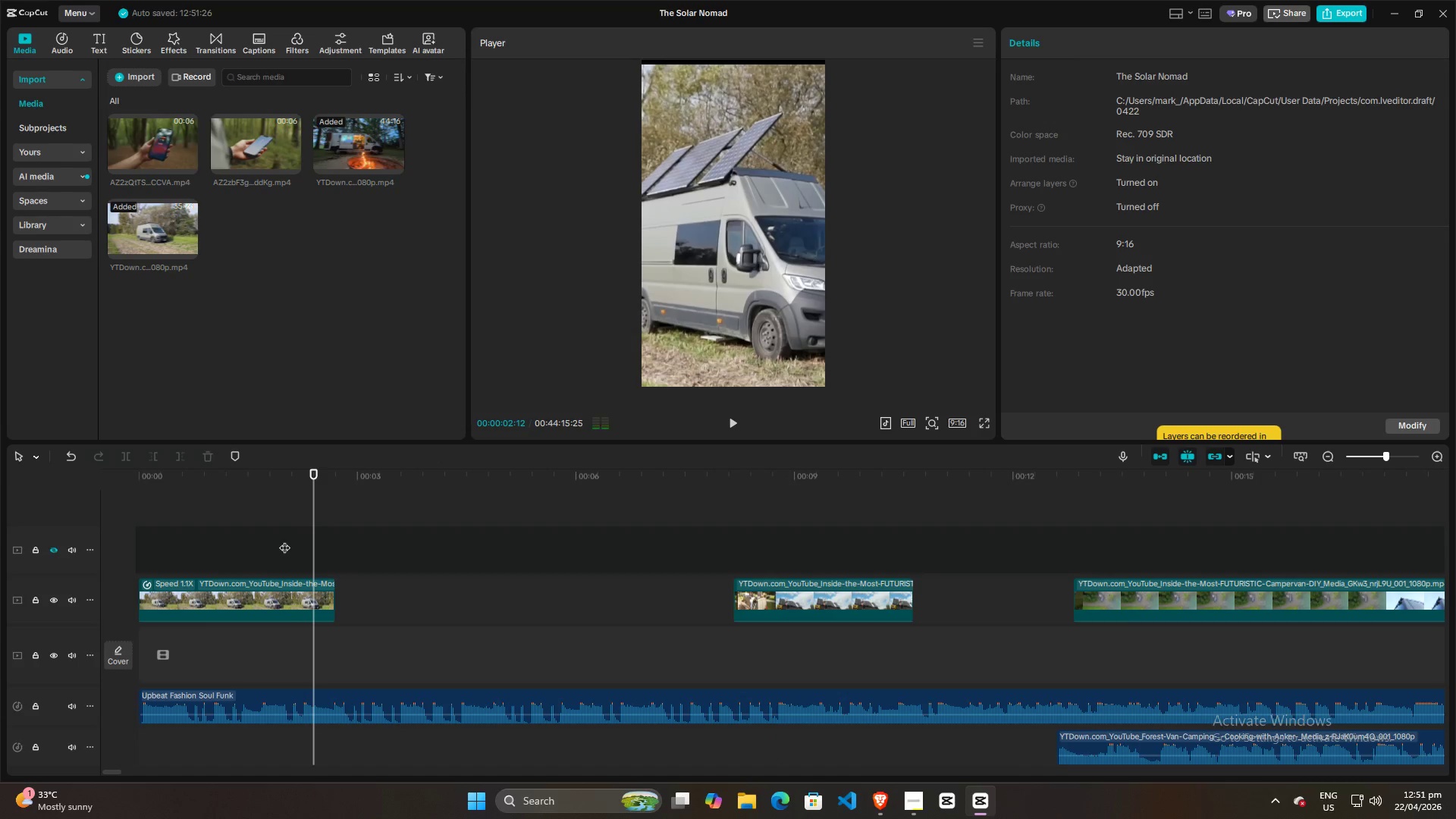 
key(Space)
 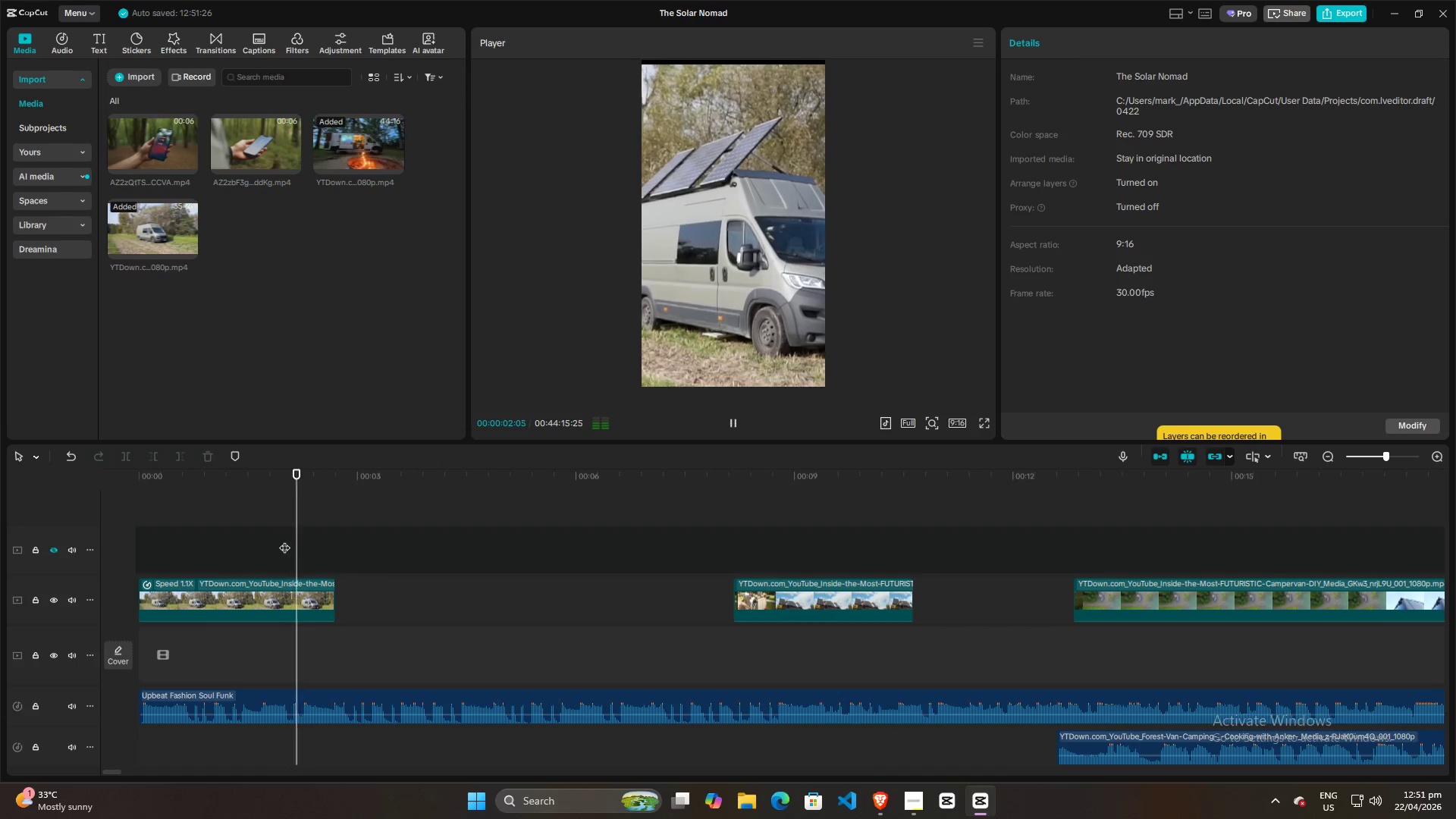 
key(Space)
 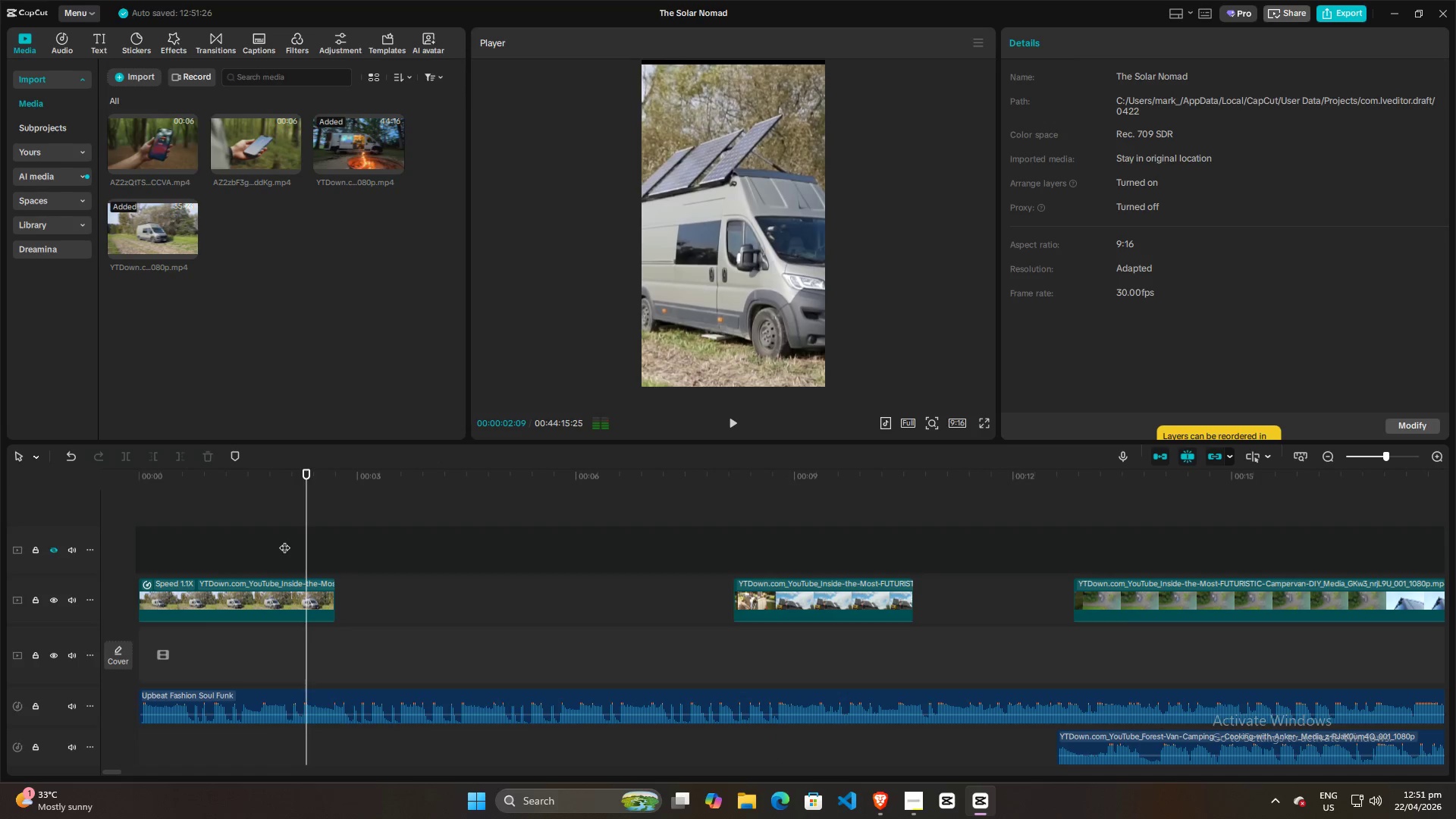 
left_click([284, 540])
 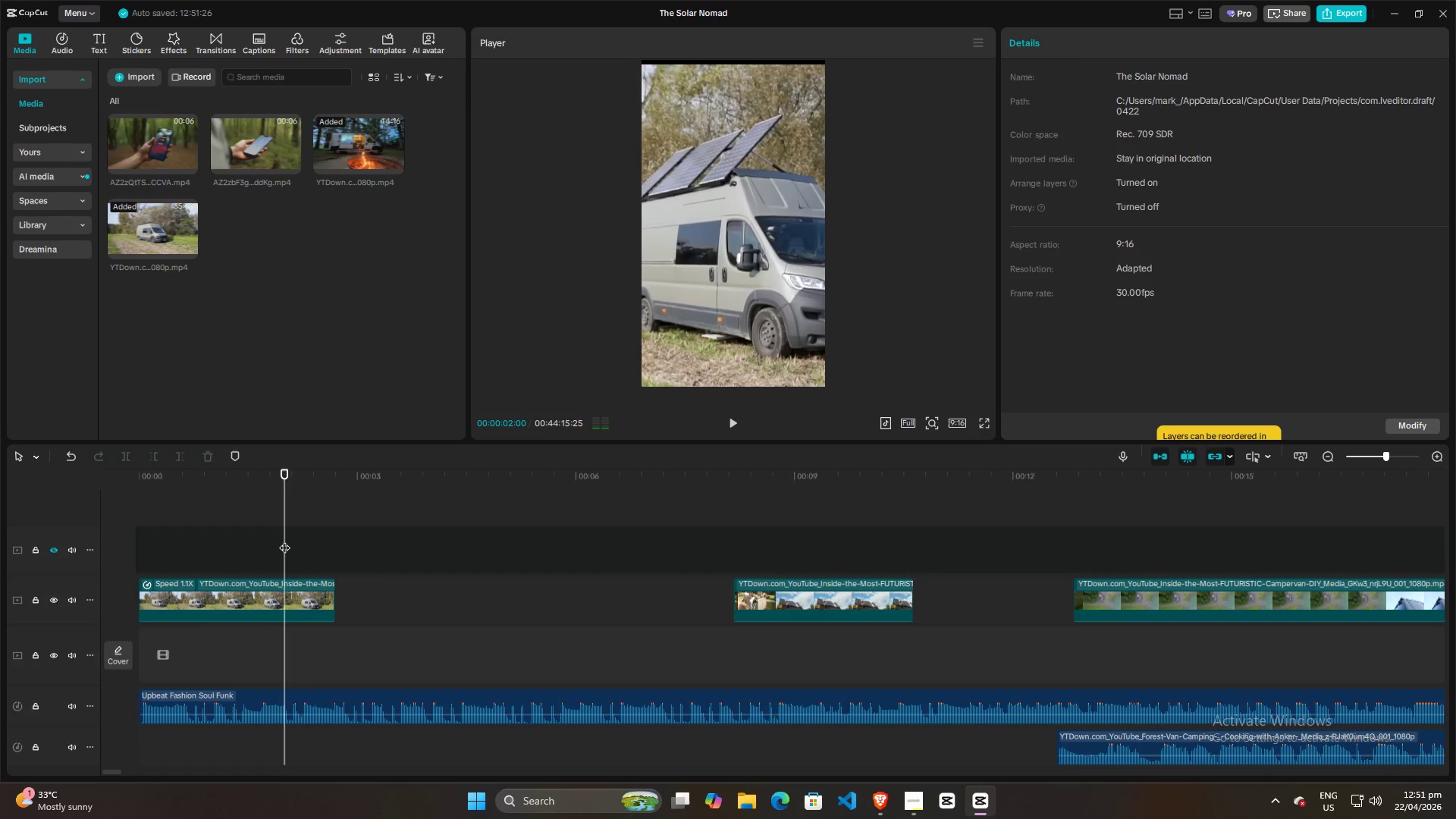 
key(Space)
 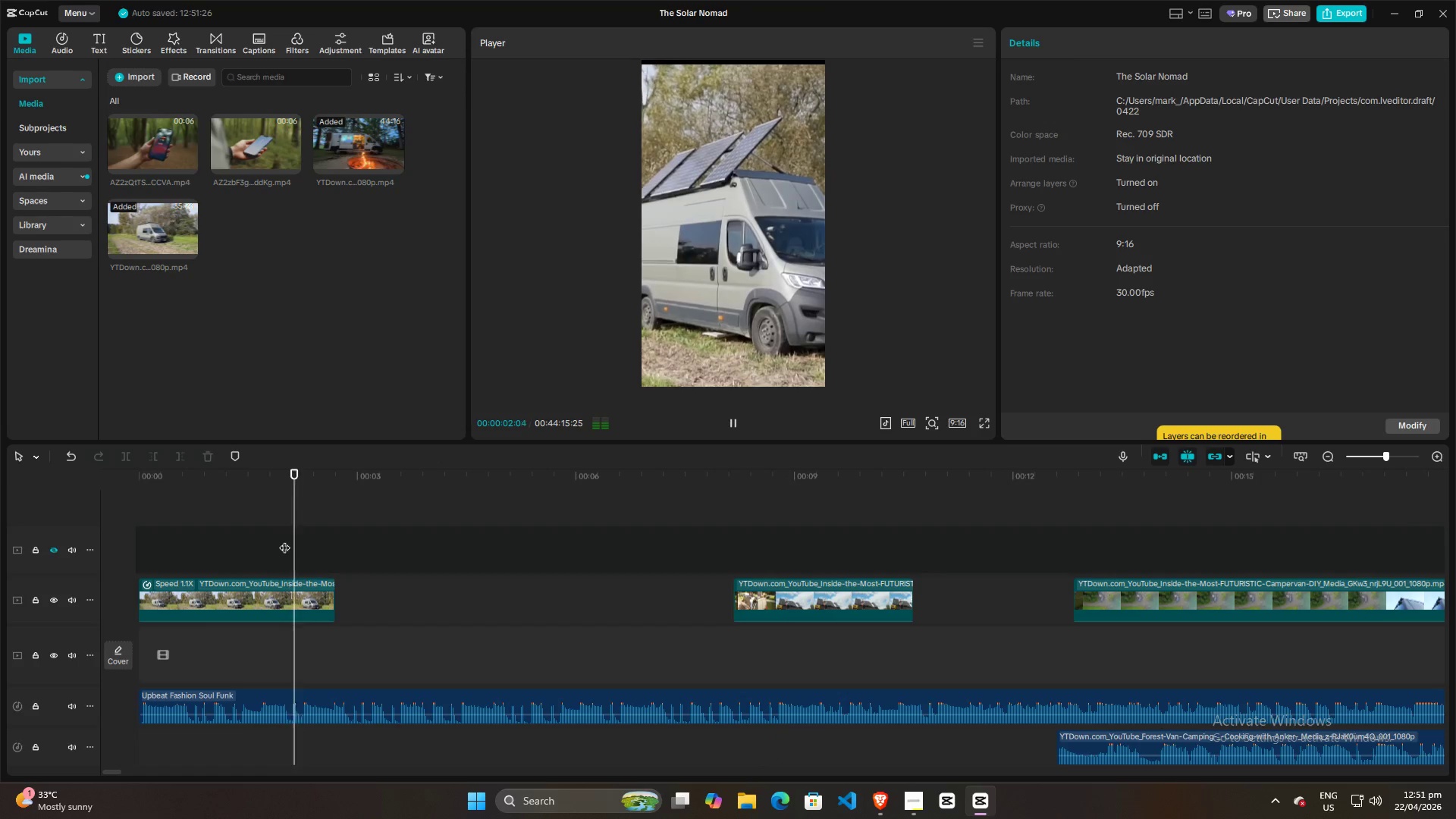 
key(Space)
 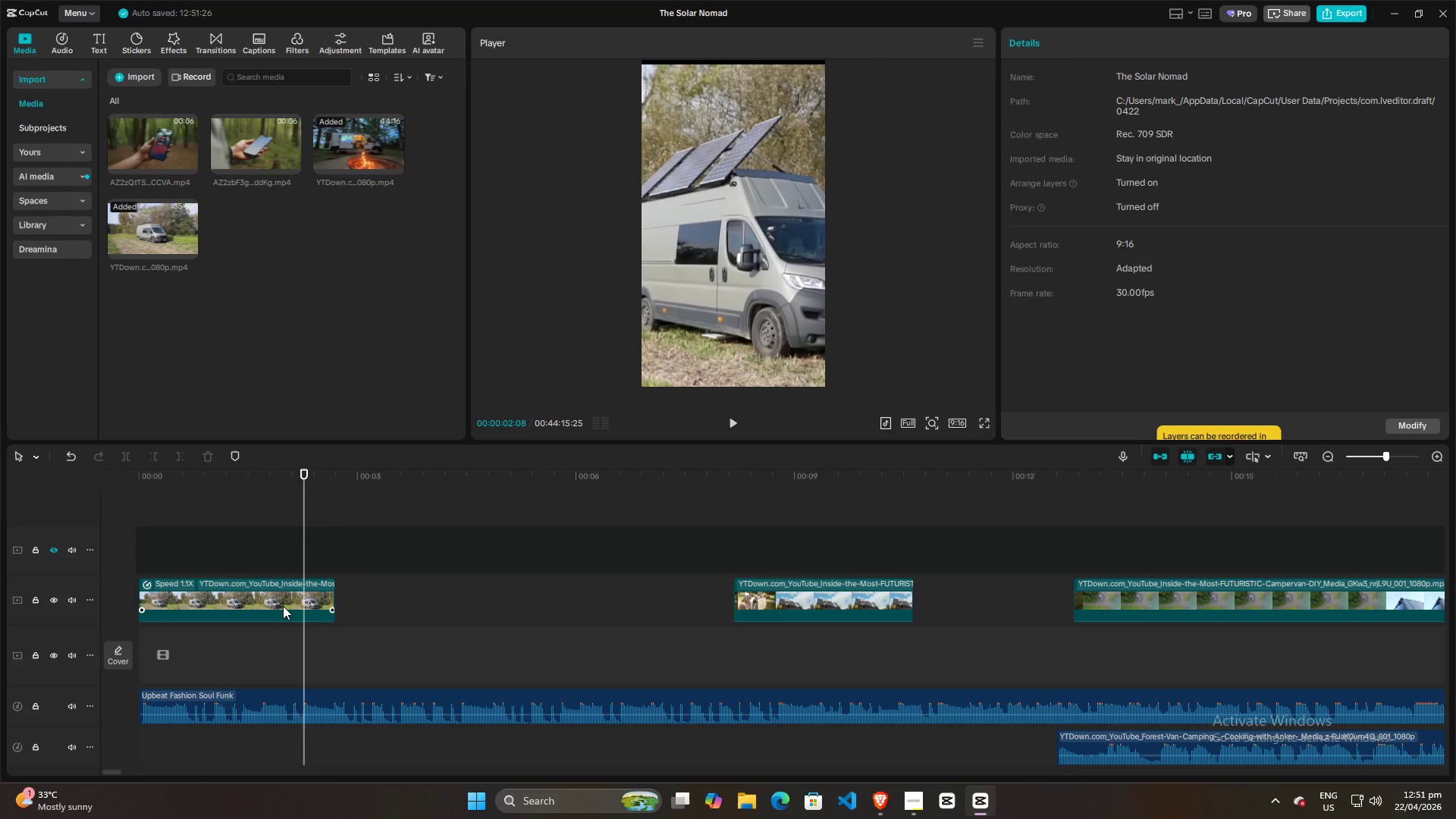 
left_click([283, 601])
 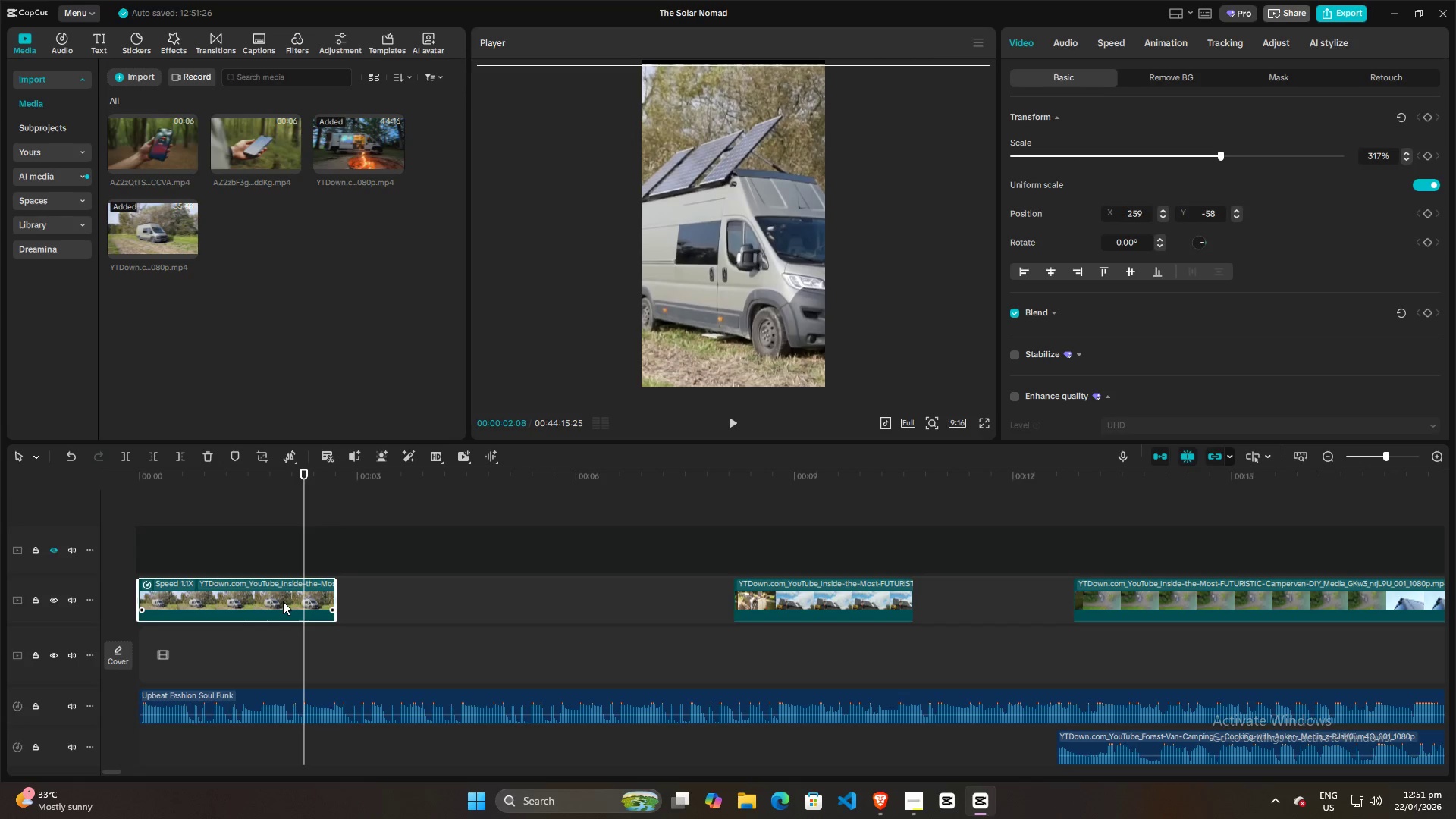 
key(W)
 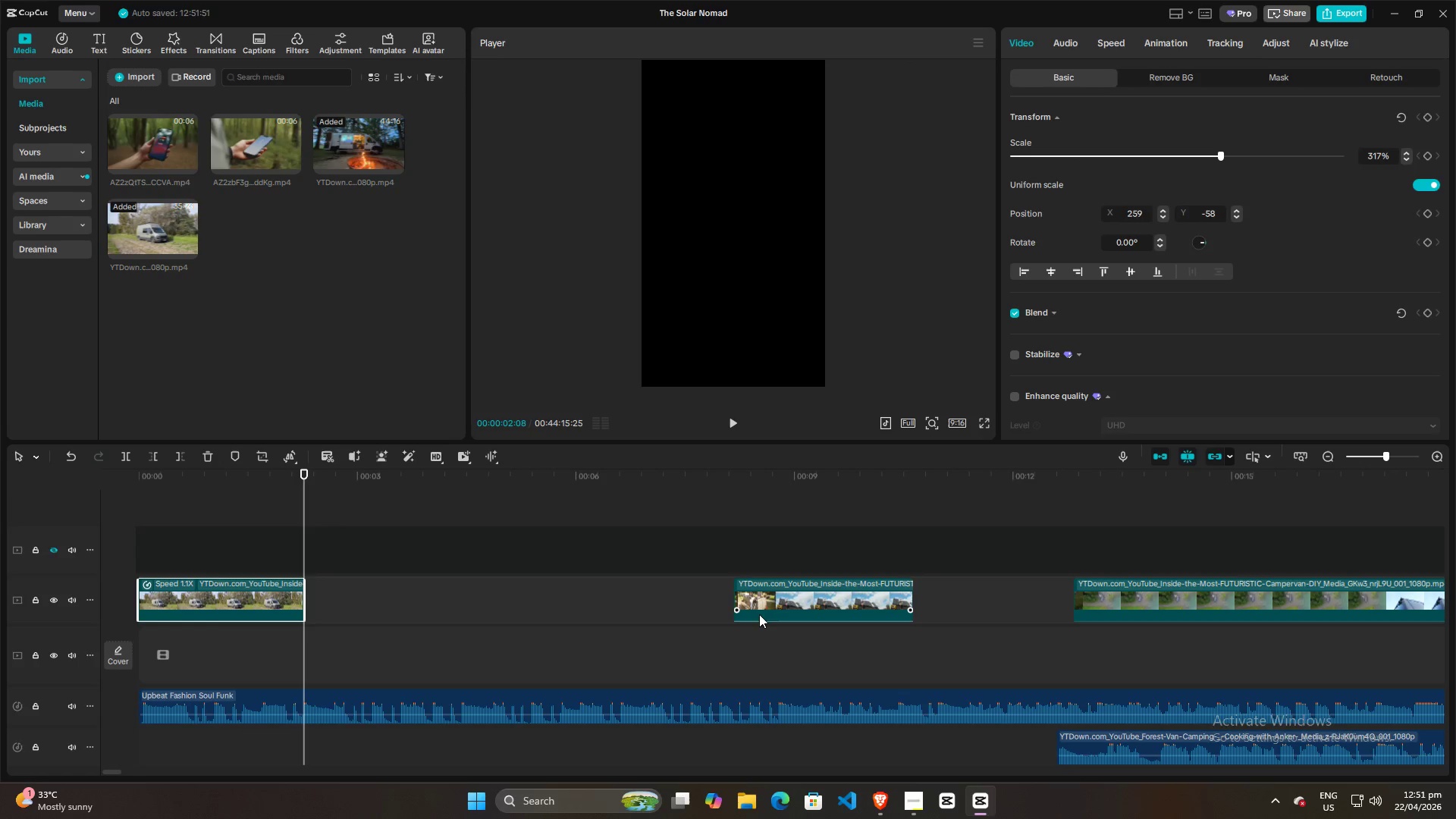 
left_click([767, 554])
 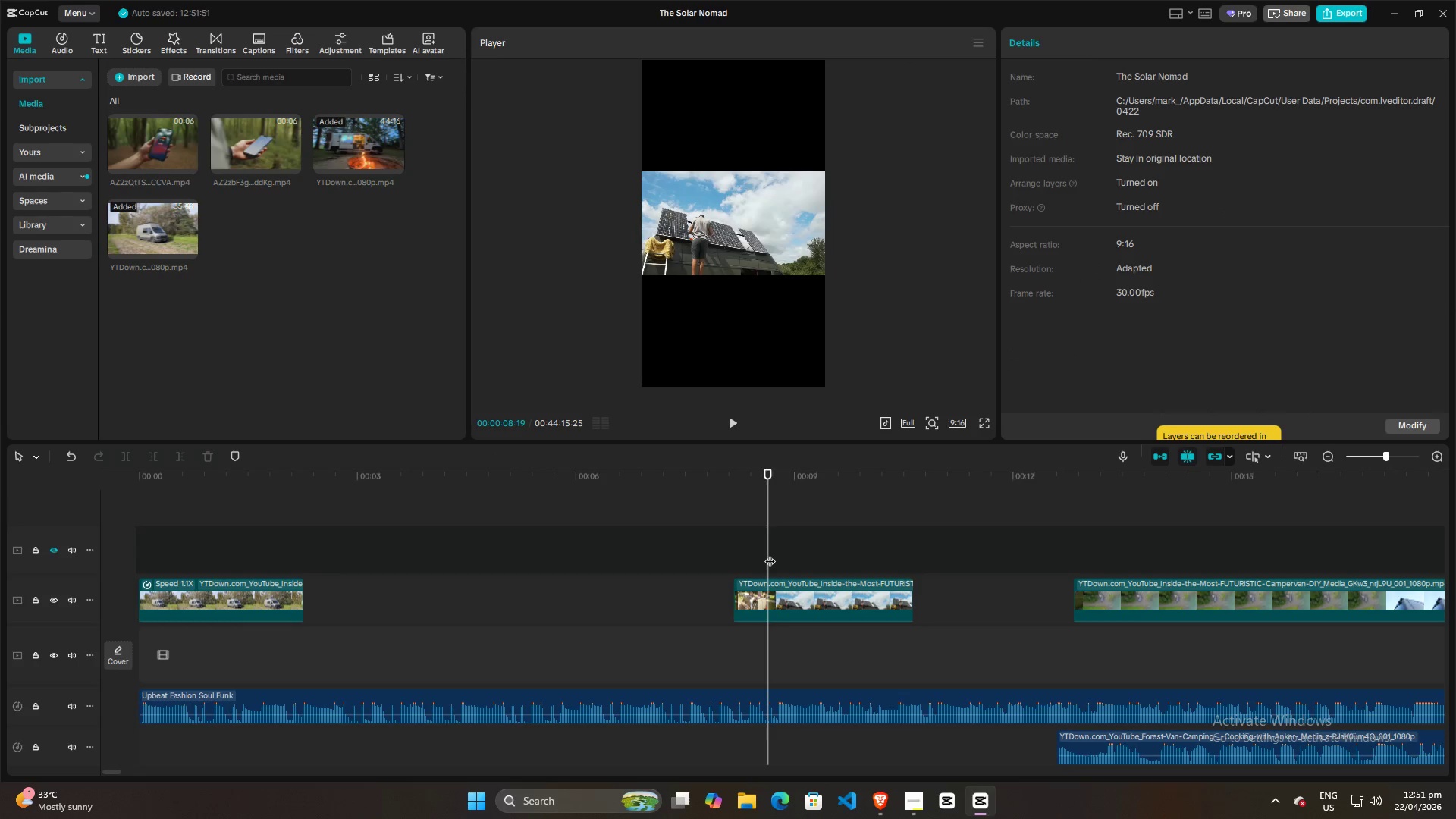 
key(Space)
 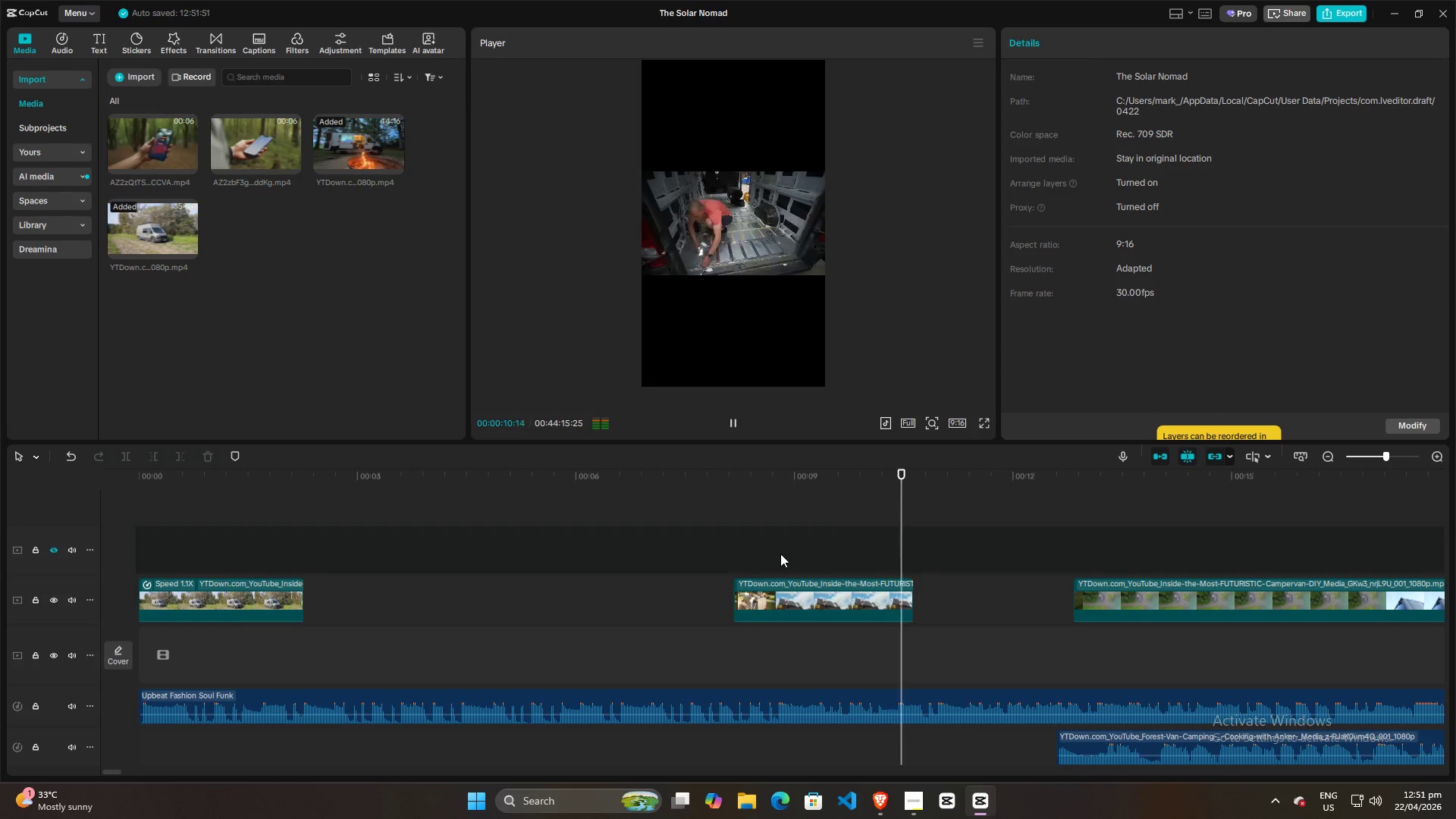 
key(Space)
 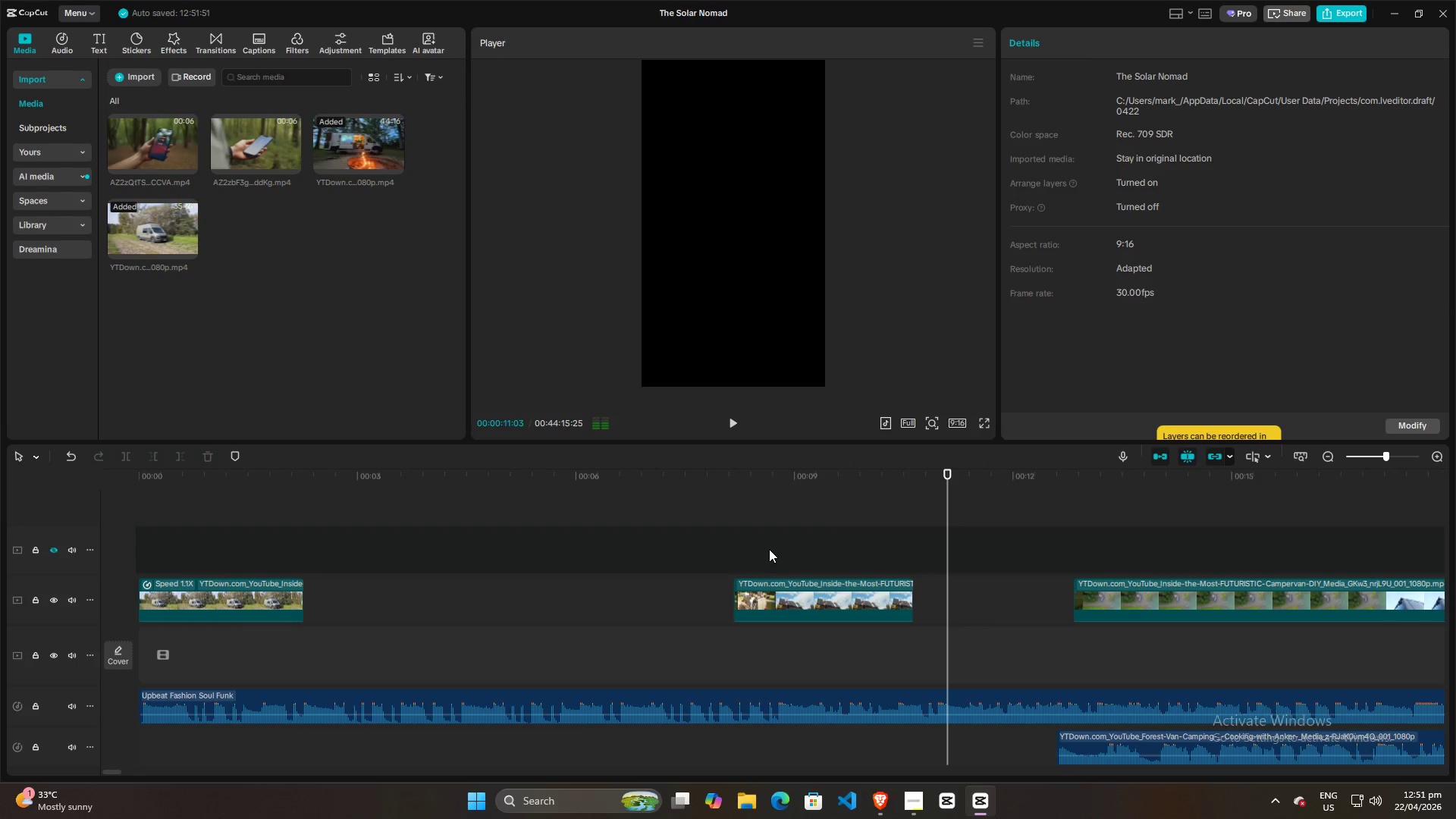 
left_click([769, 549])
 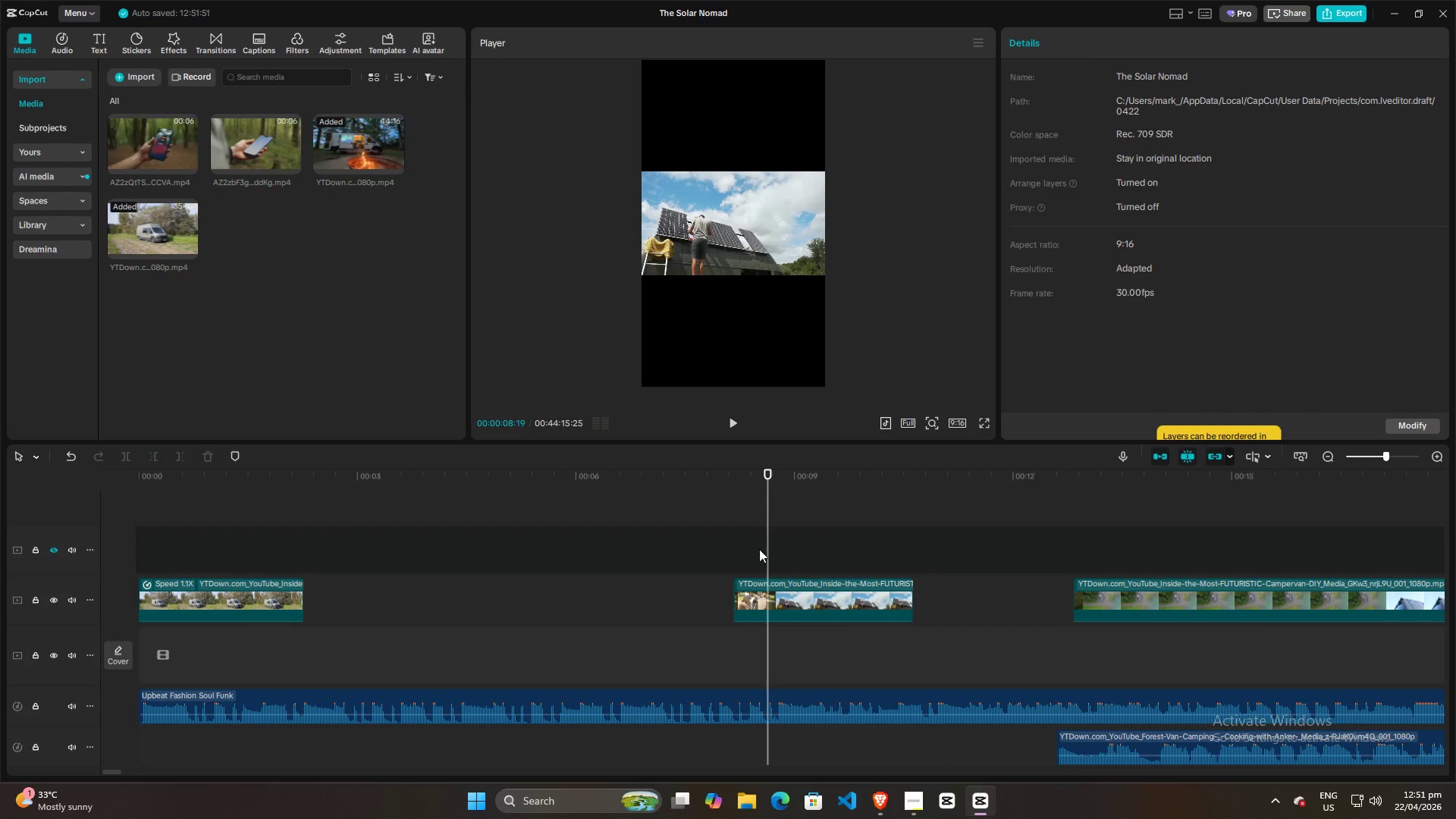 
left_click([729, 551])
 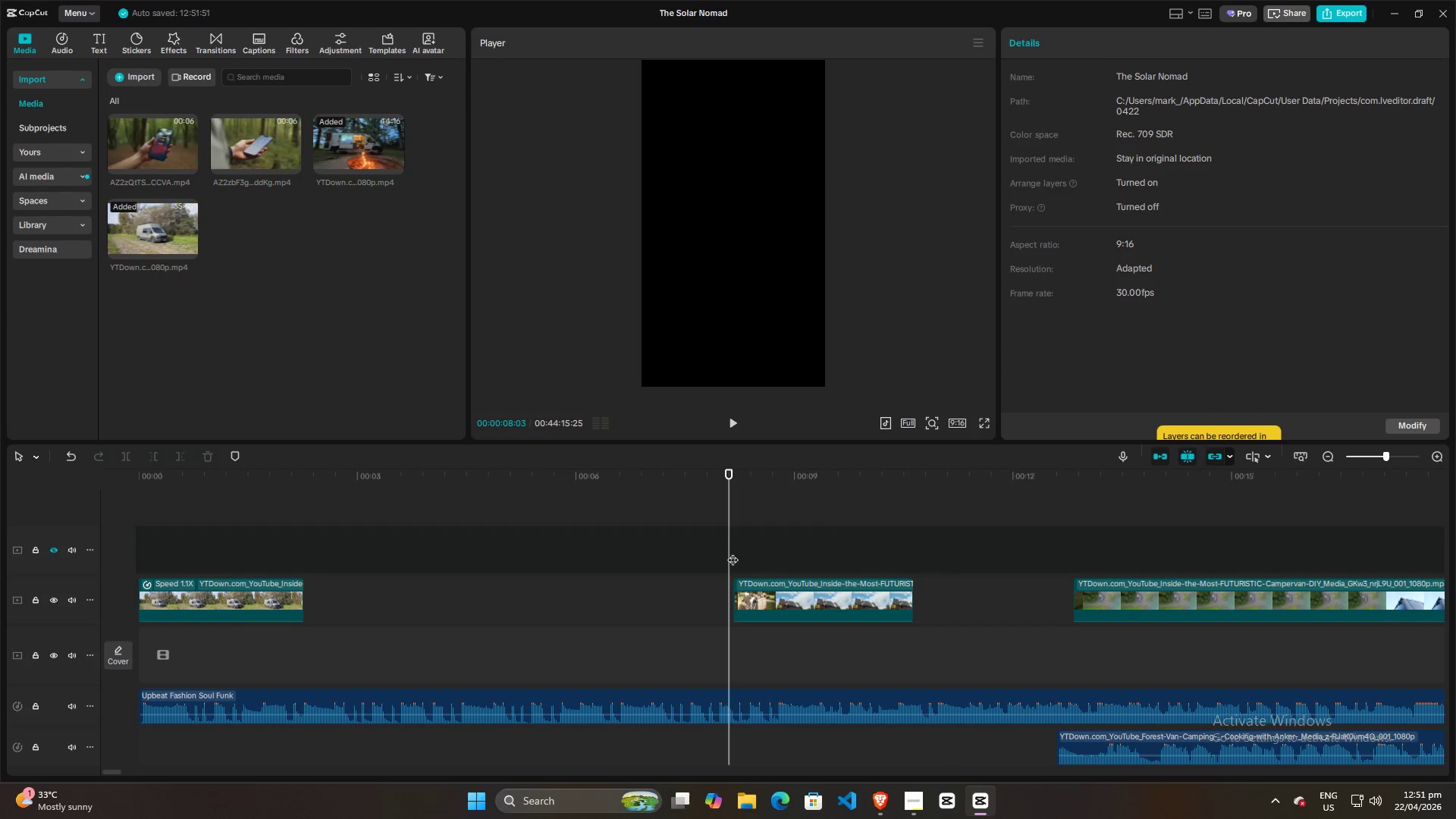 
key(Space)
 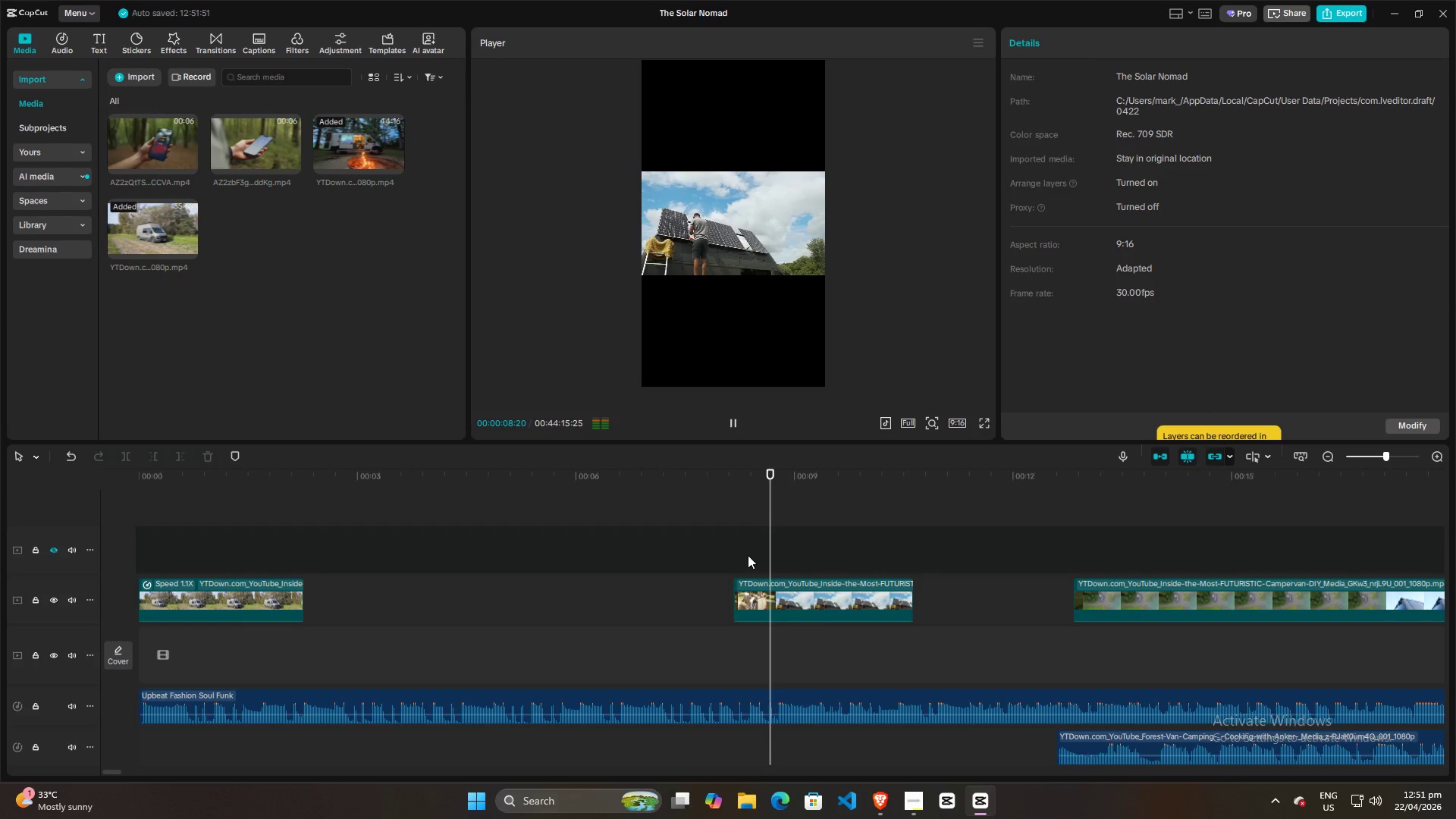 
left_click([749, 548])
 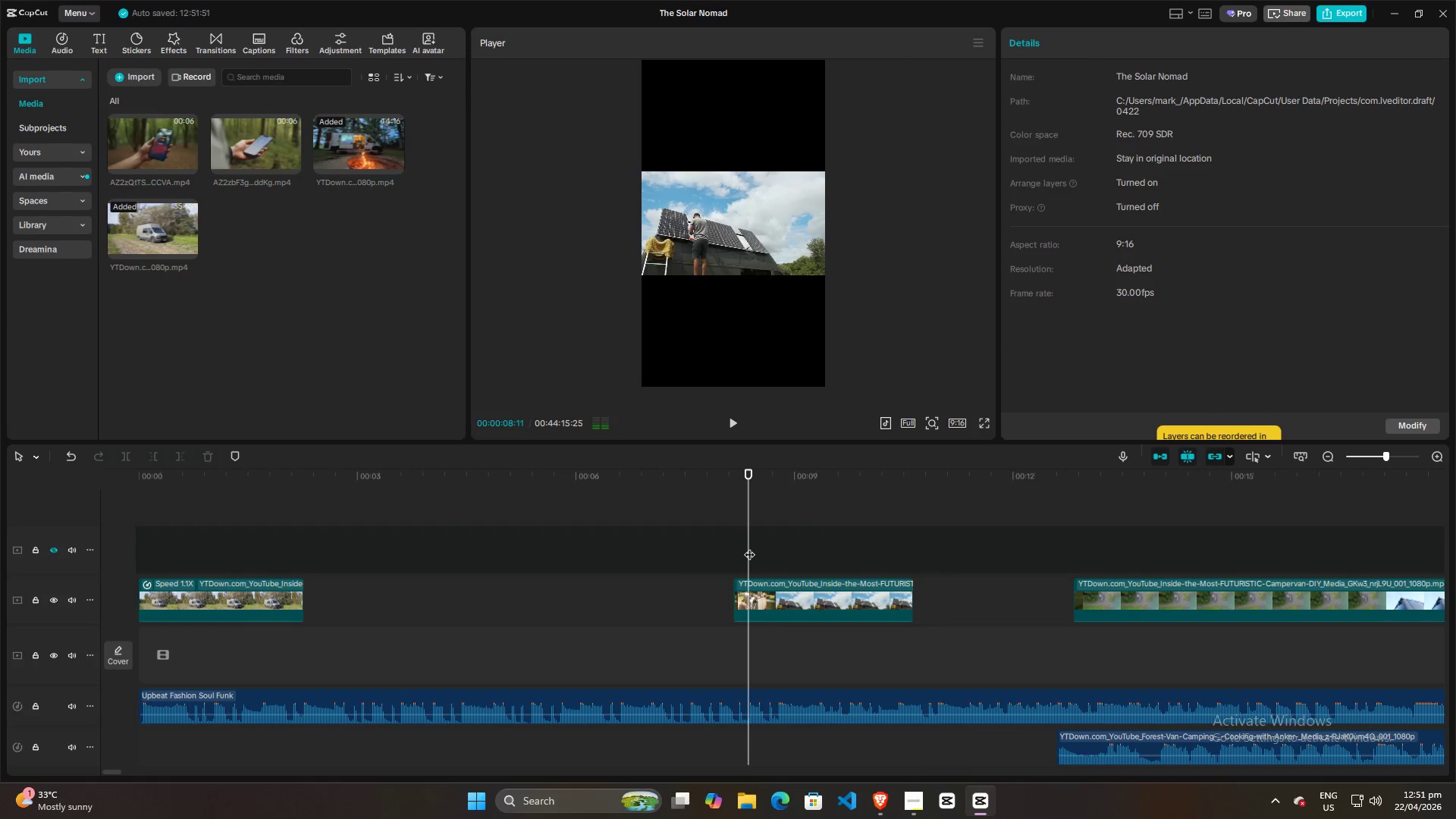 
key(Space)
 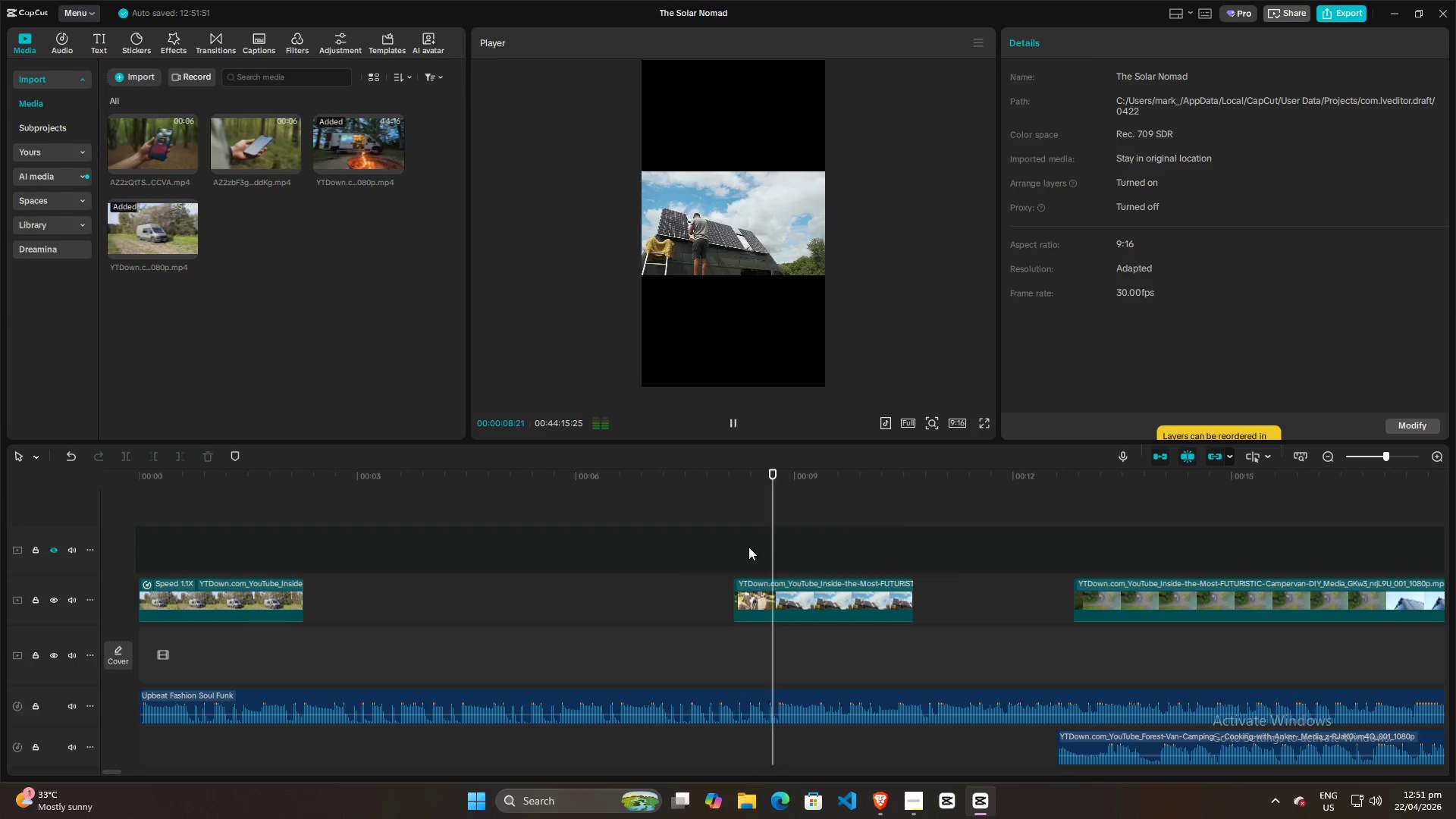 
key(Space)
 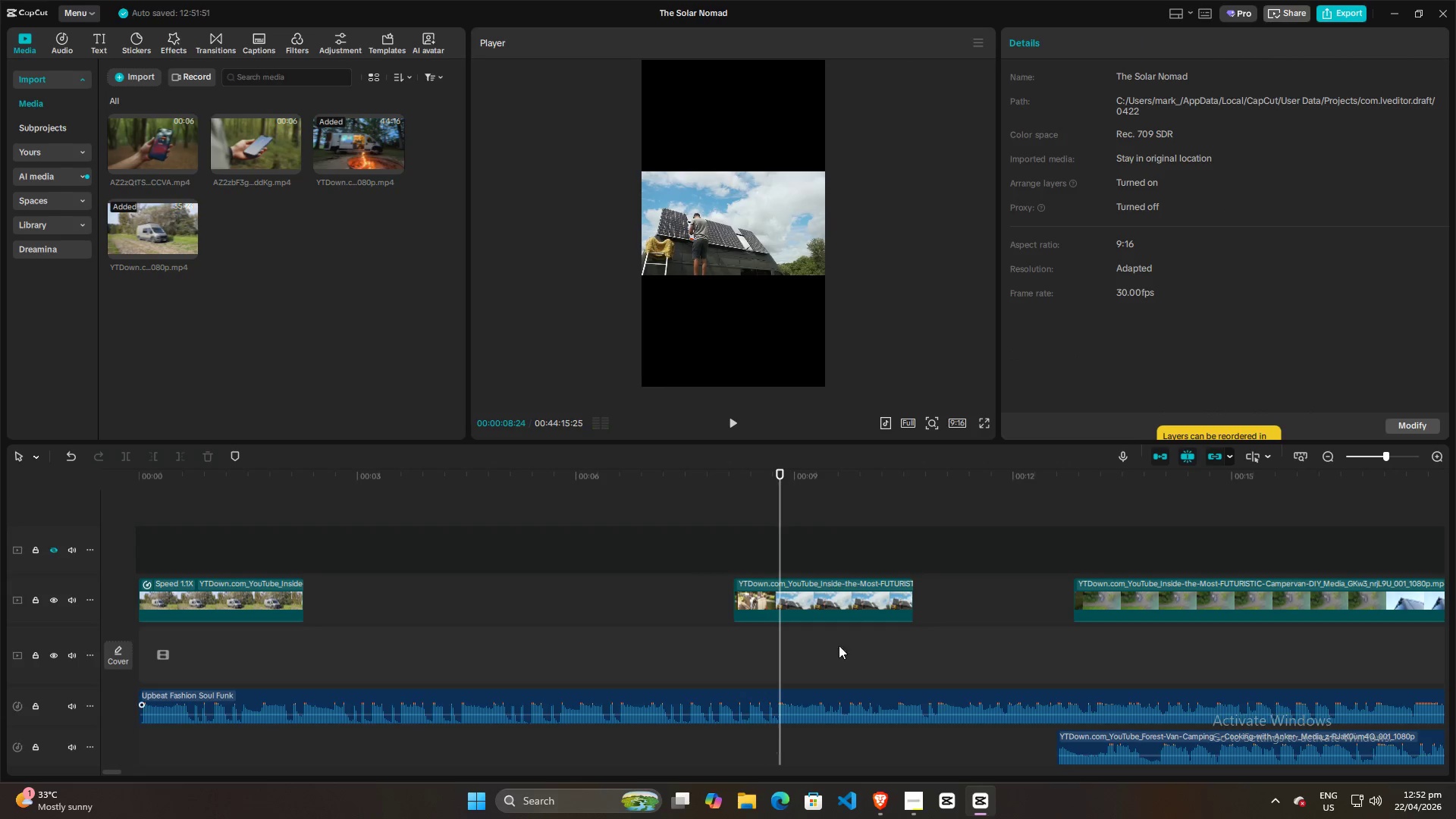 
key(Space)
 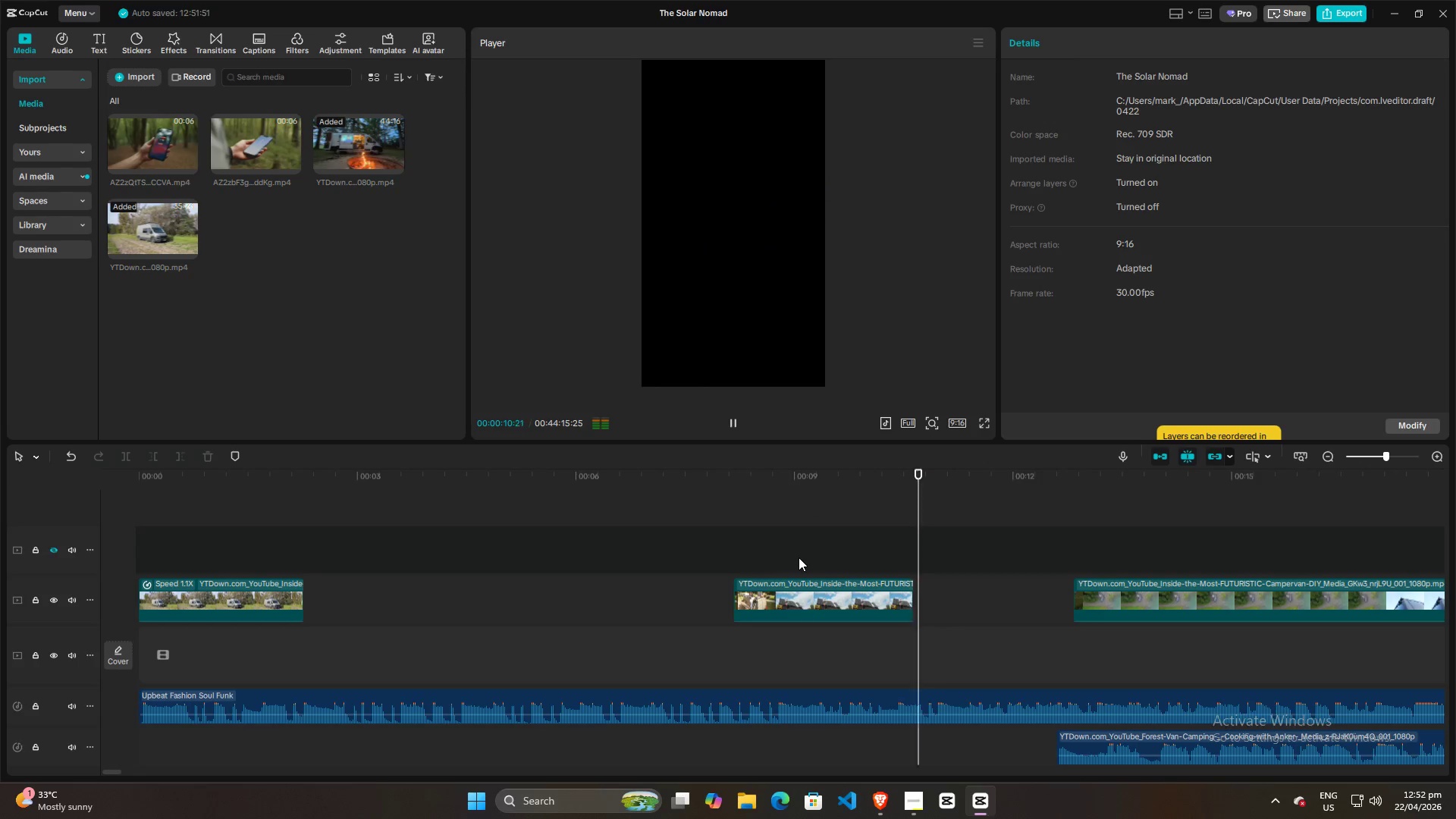 
left_click([721, 565])
 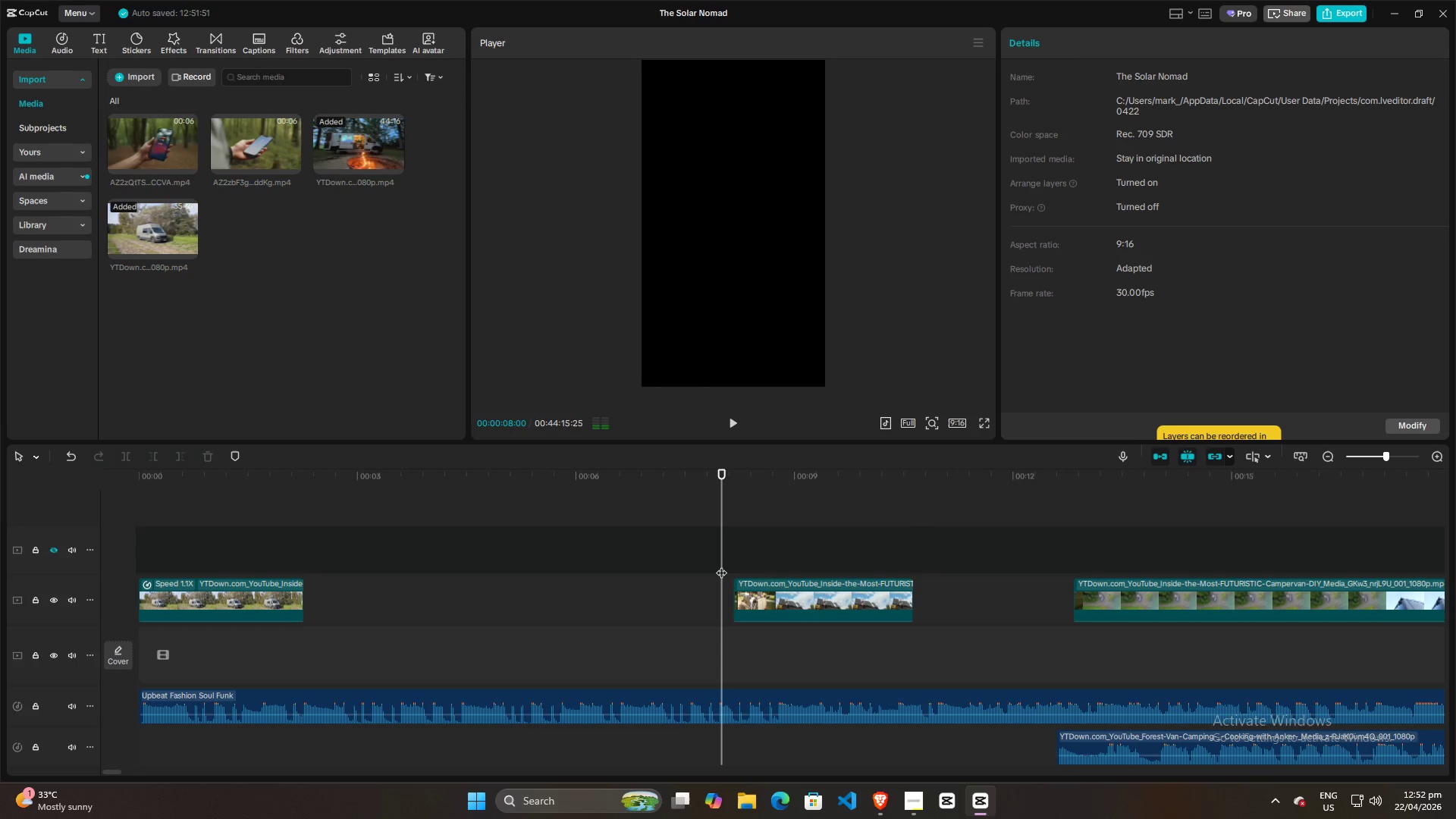 
key(Space)
 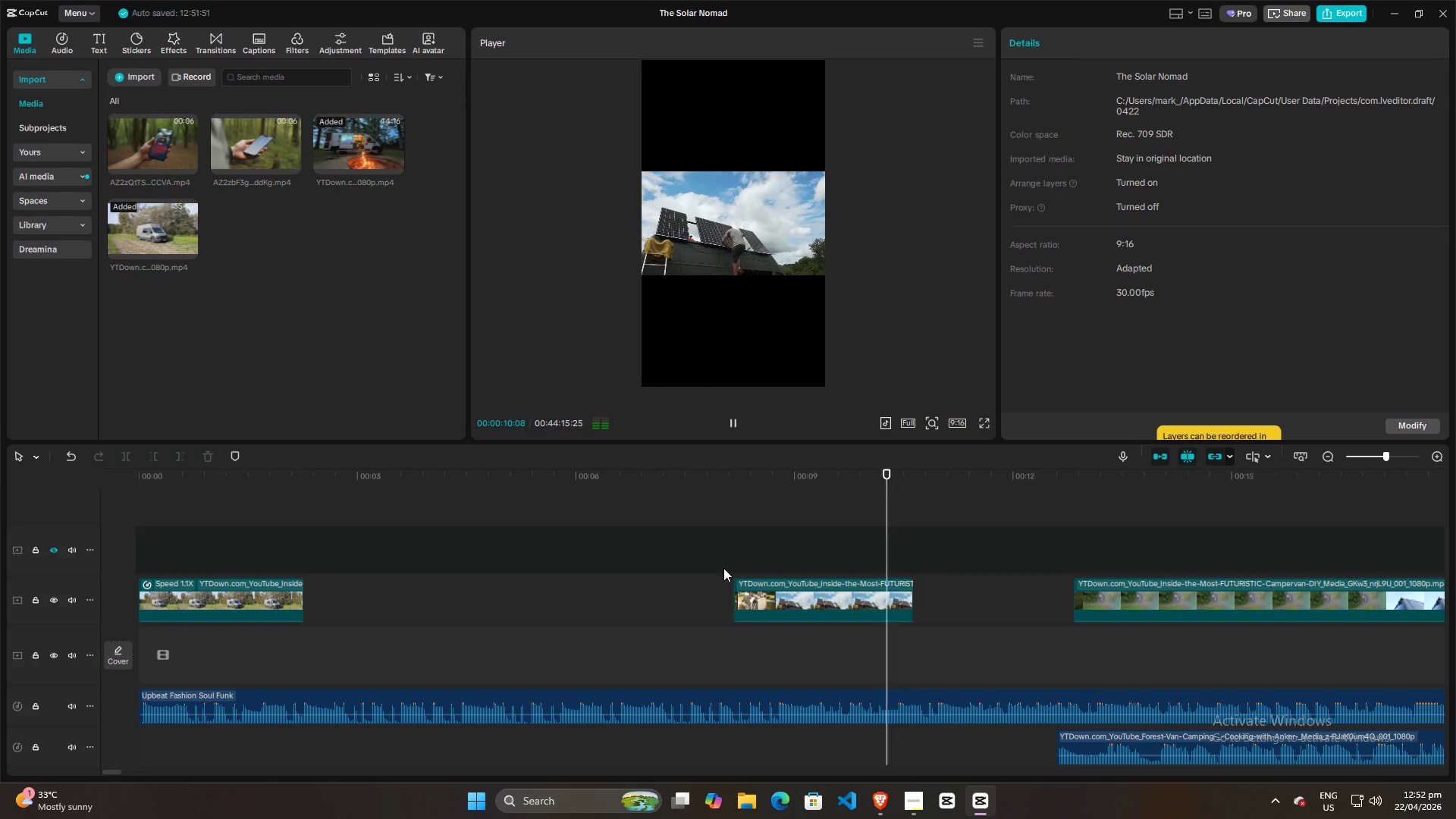 
key(Space)
 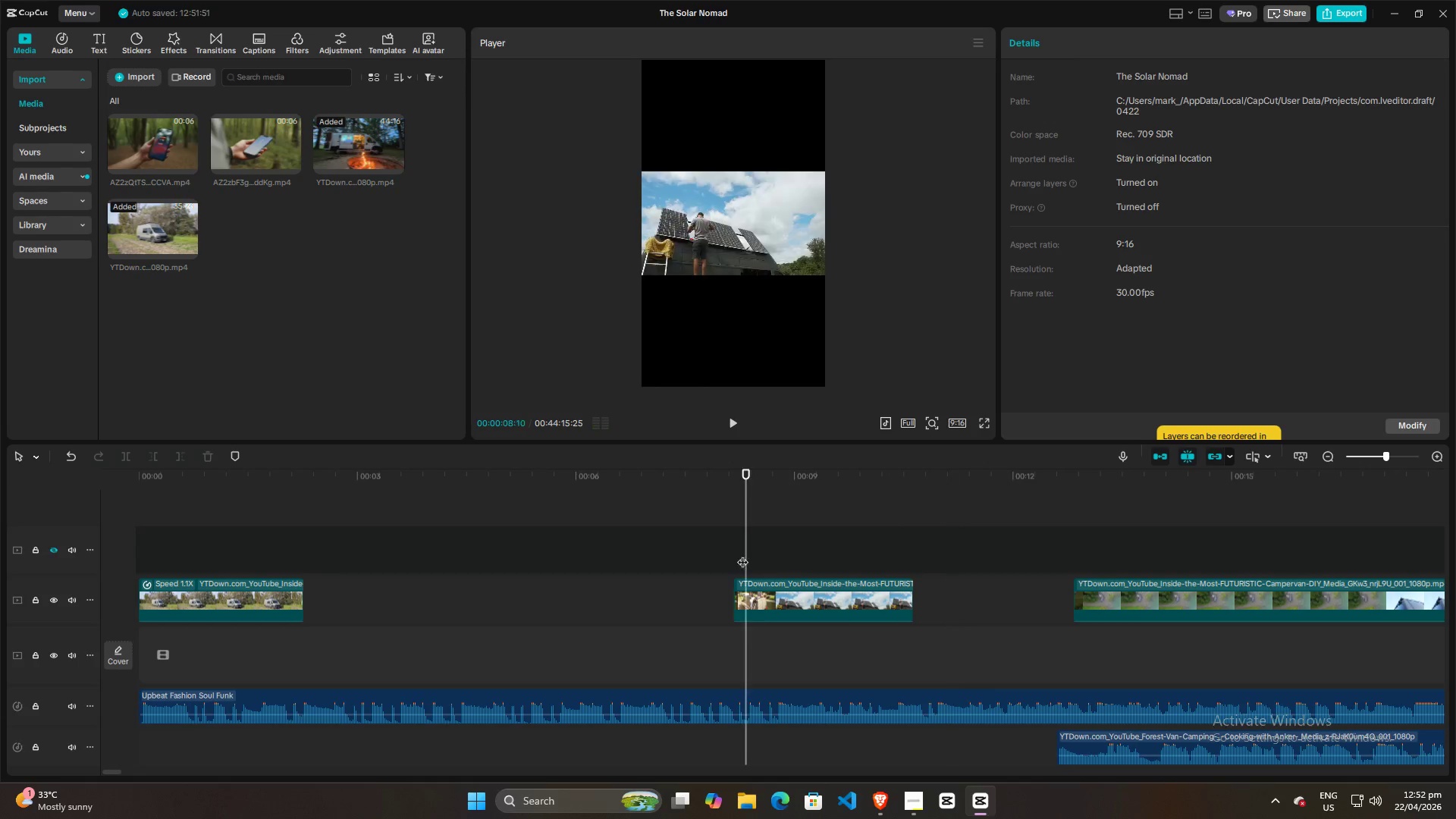 
double_click([729, 554])
 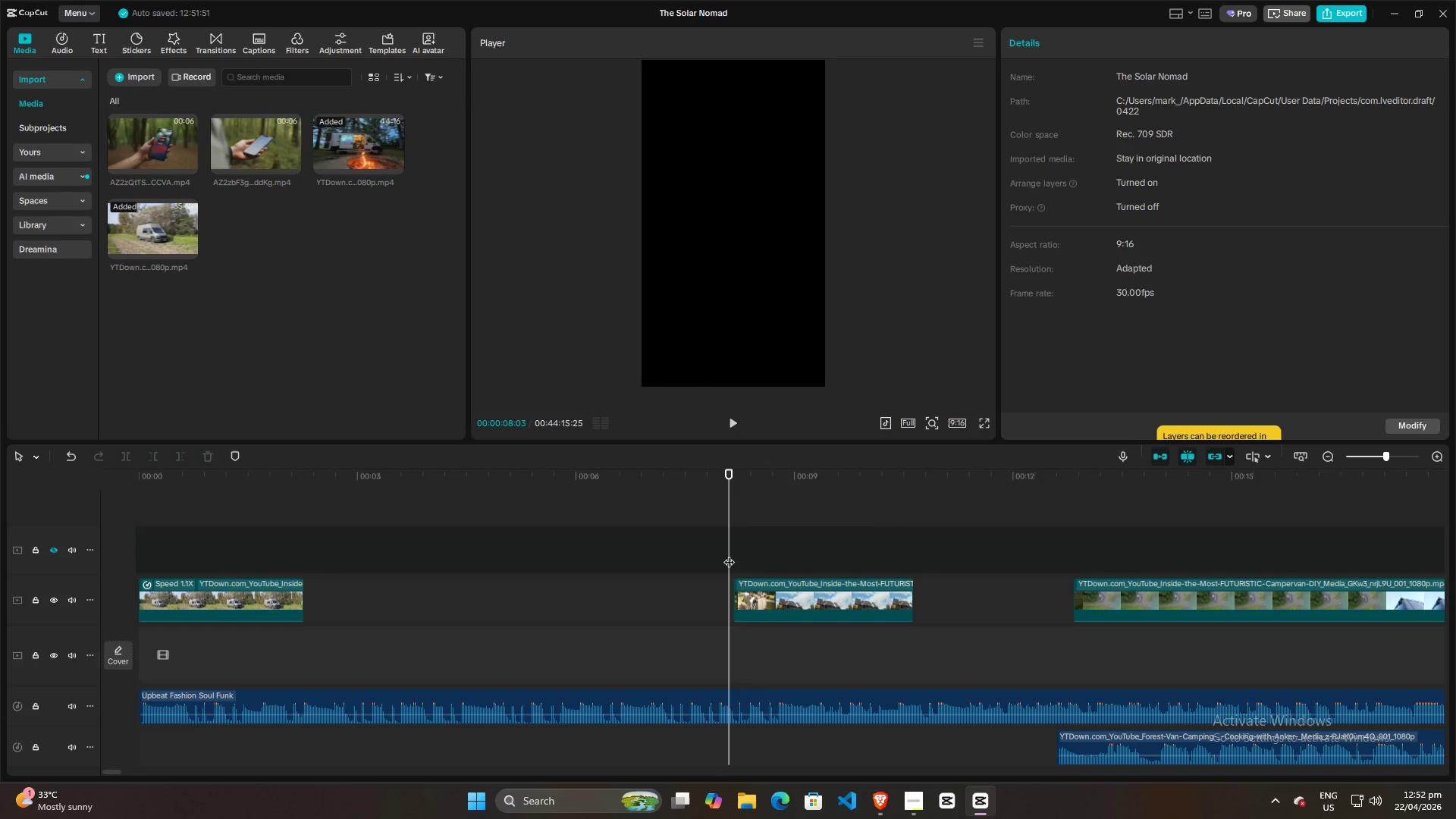 
key(Space)
 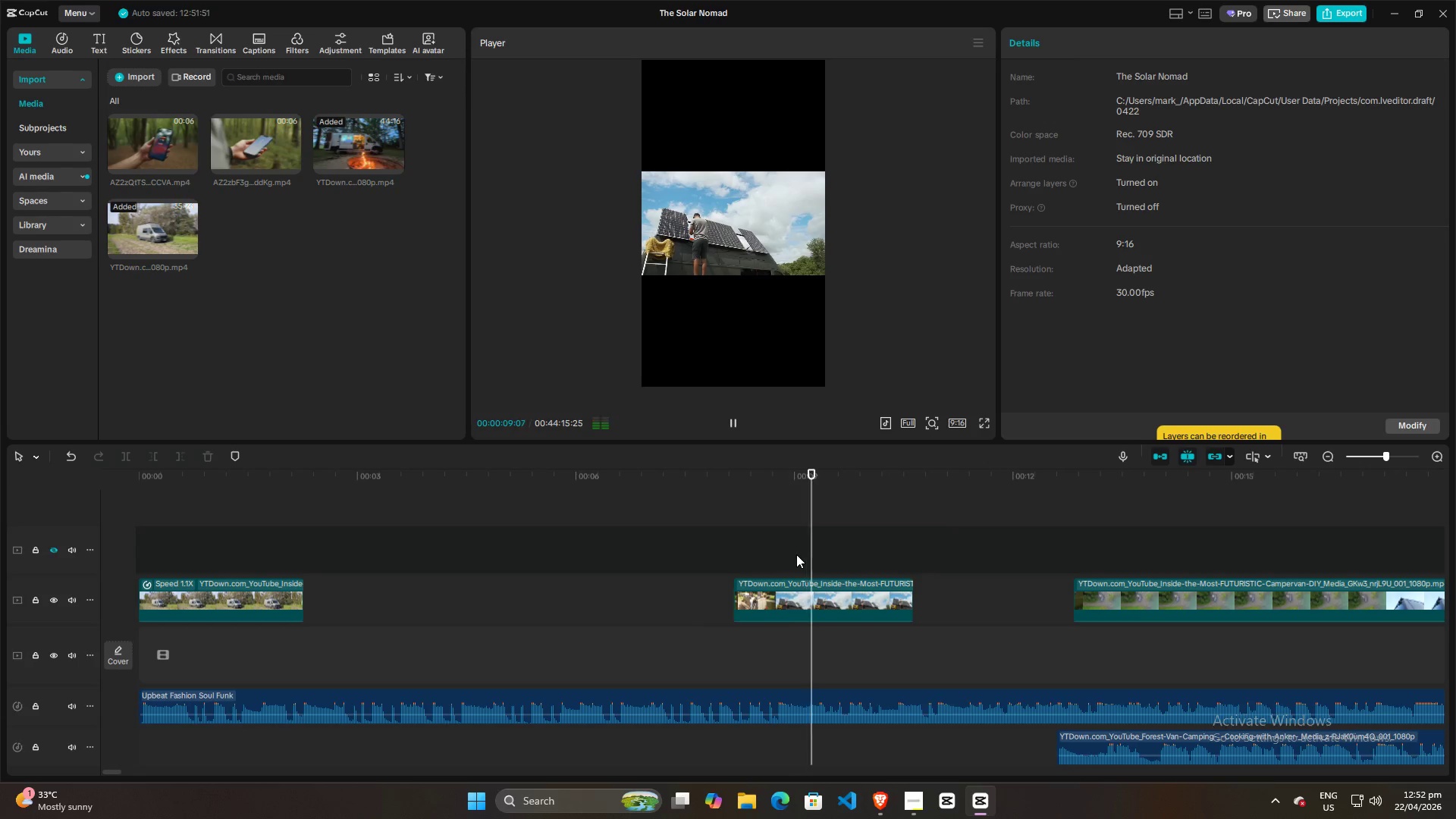 
double_click([750, 551])
 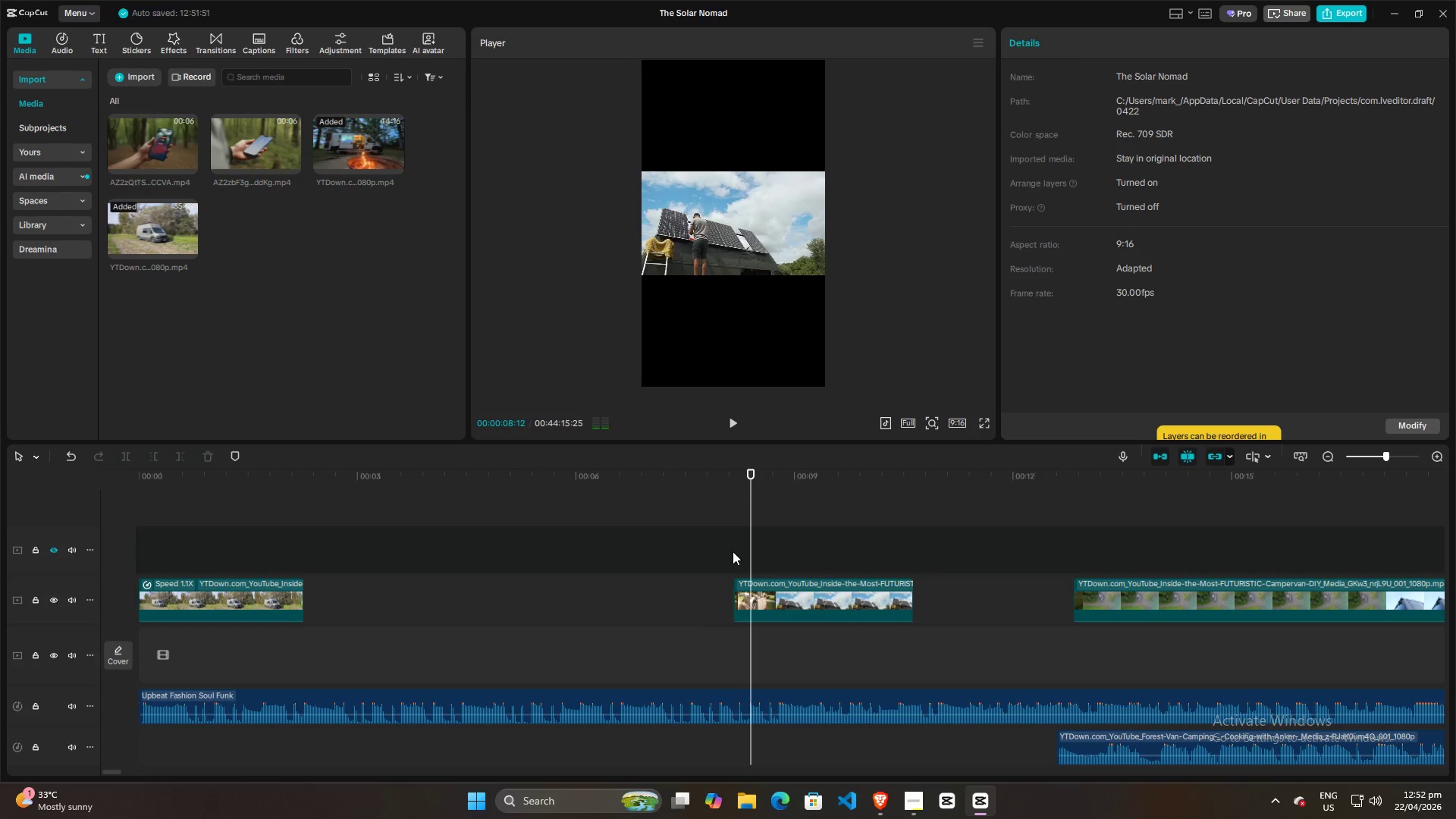 
triple_click([733, 551])
 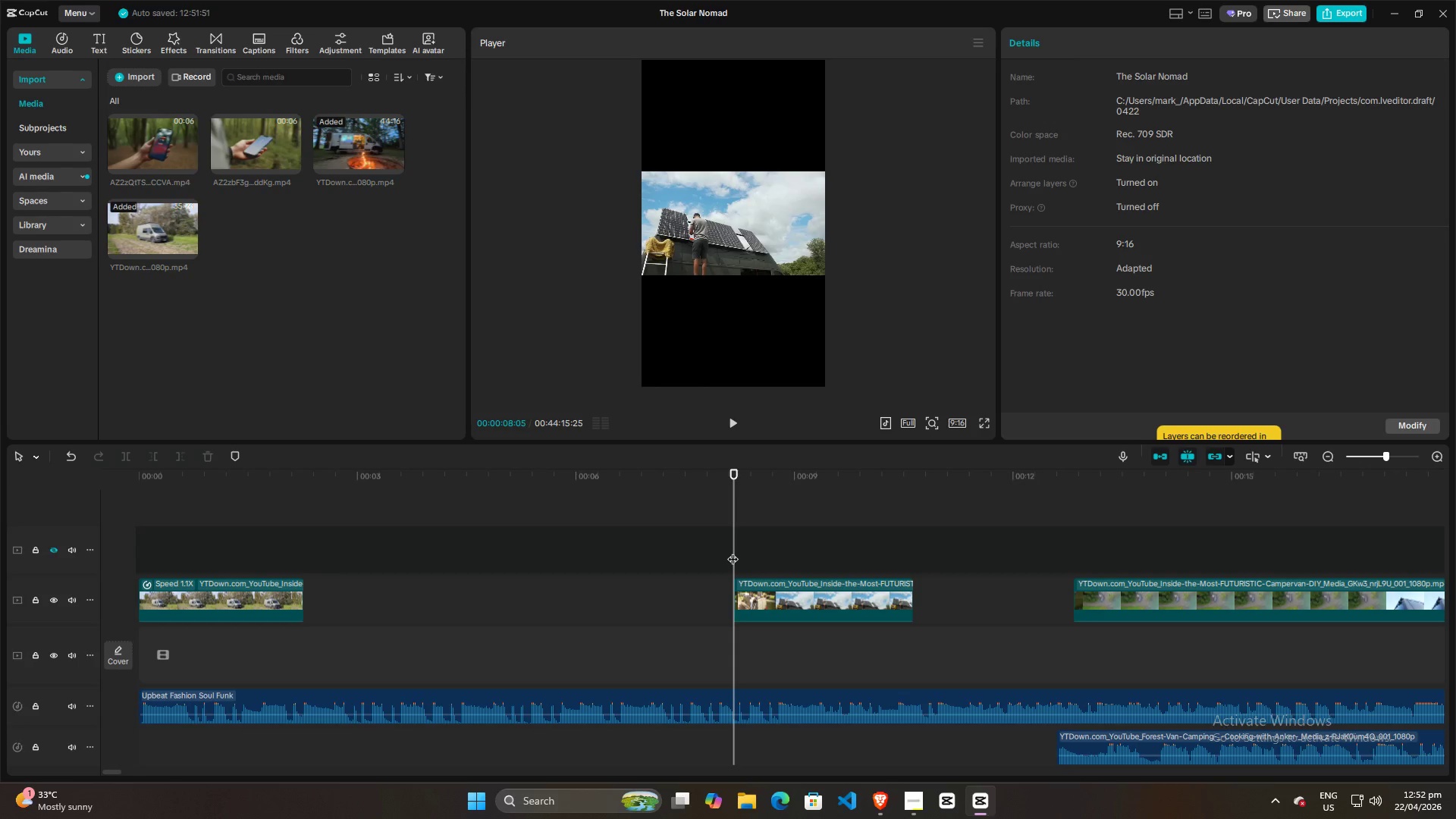 
left_click_drag(start_coordinate=[733, 551], to_coordinate=[839, 553])
 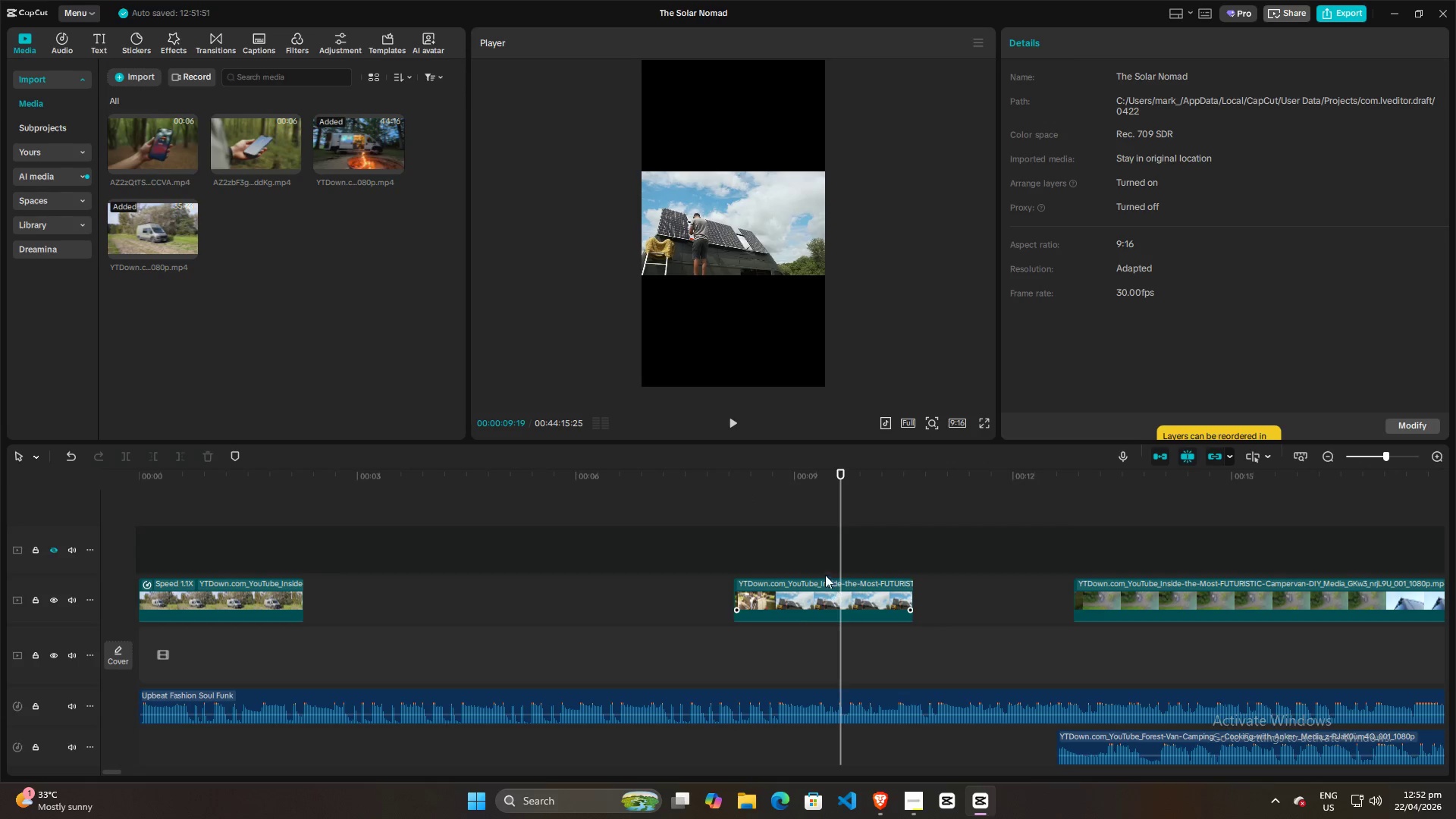 
wait(6.53)
 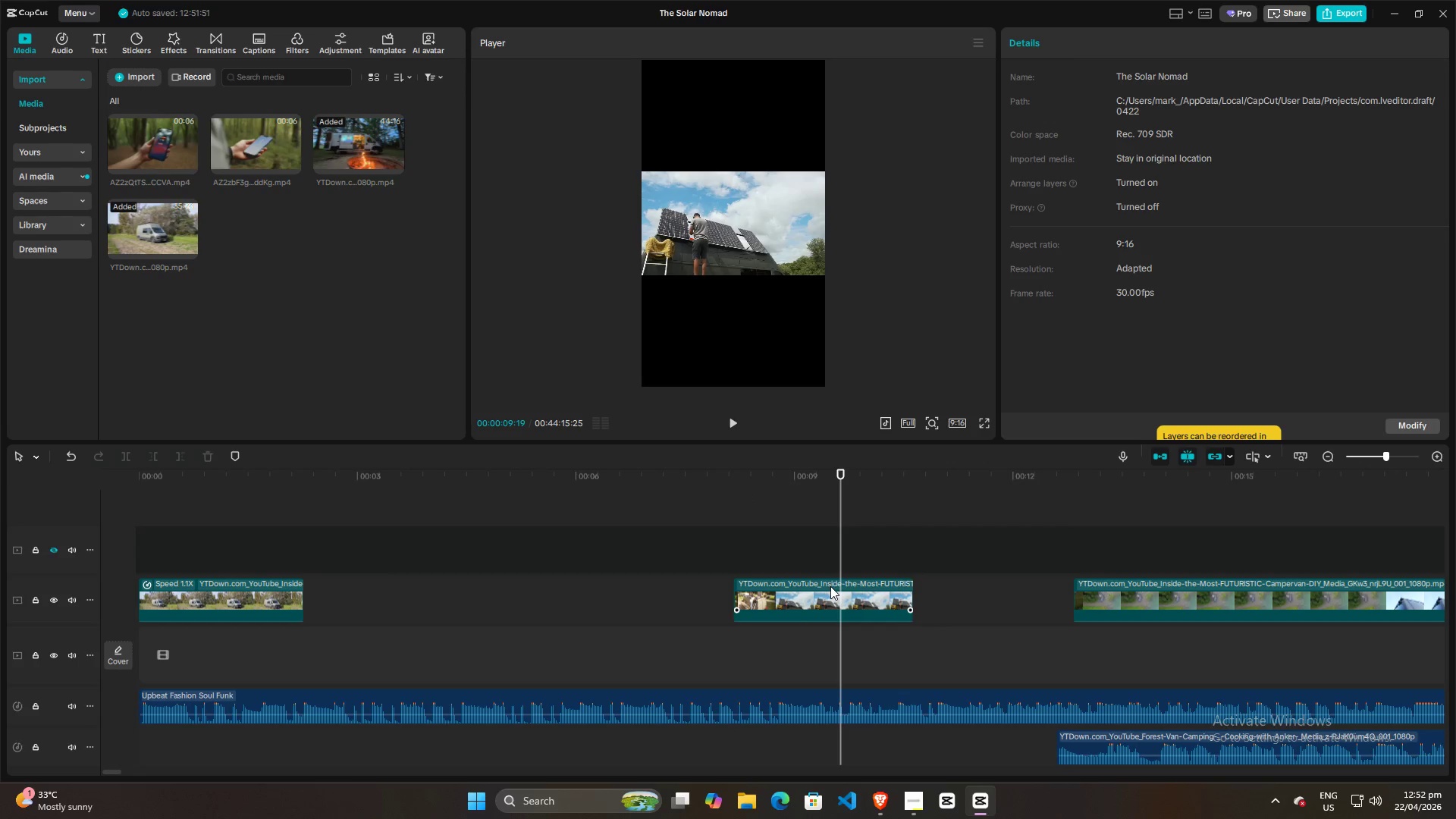 
hold_key(key=ControlLeft, duration=1.5)
scroll: coordinate [927, 567], scroll_direction: down, amount: 7.0
 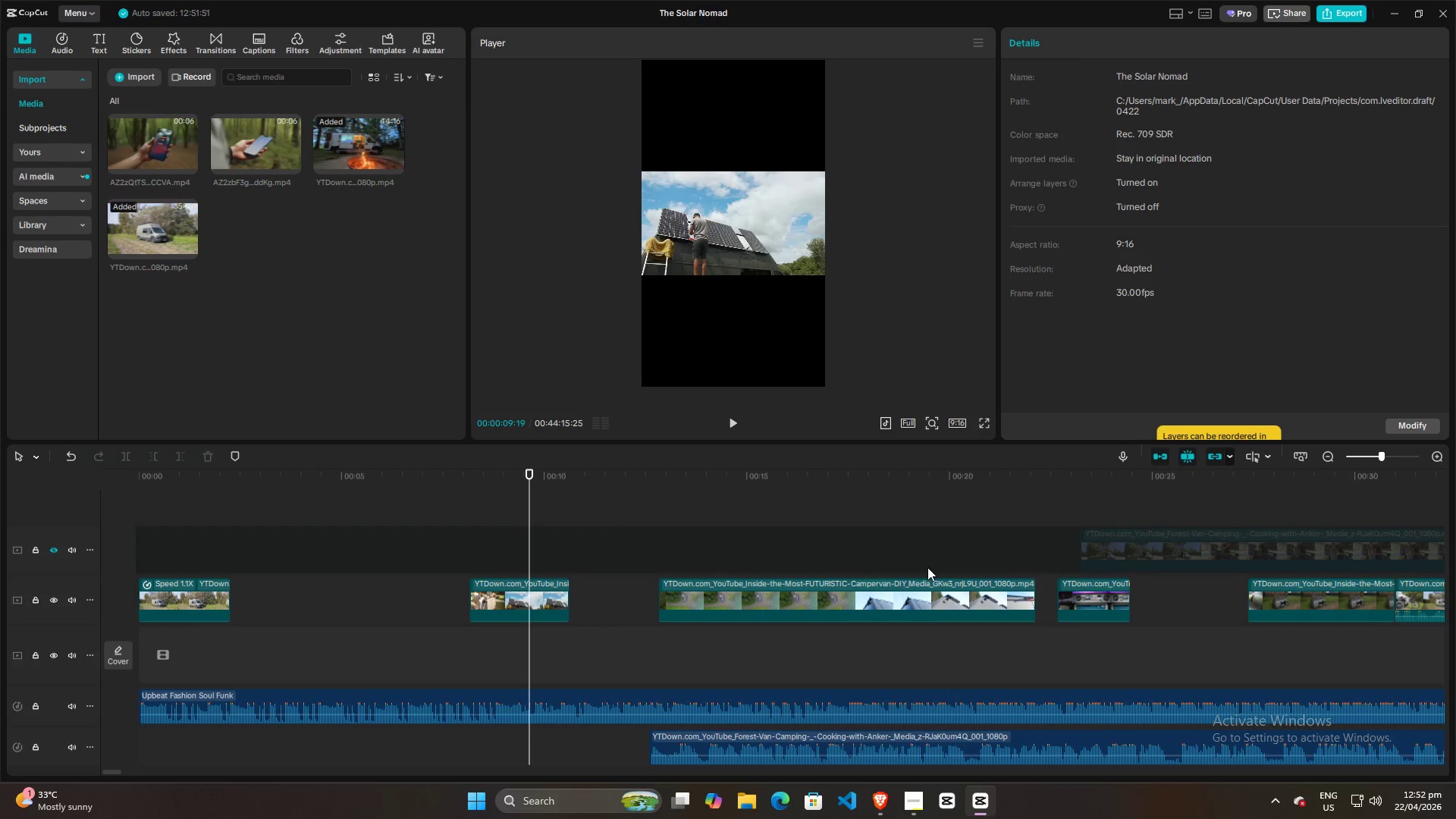 
key(Control+ControlLeft)
 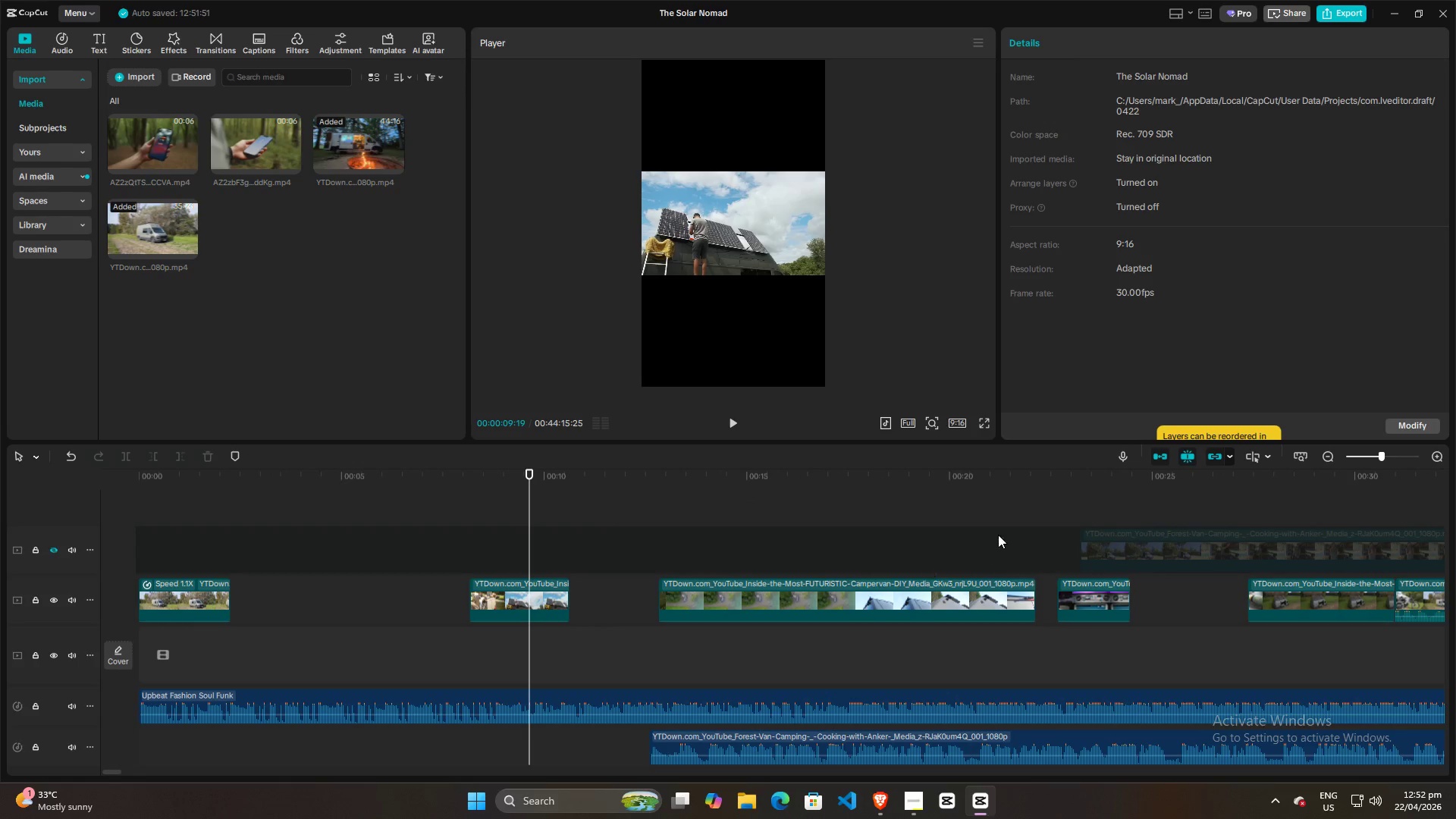 
hold_key(key=ControlLeft, duration=1.5)
 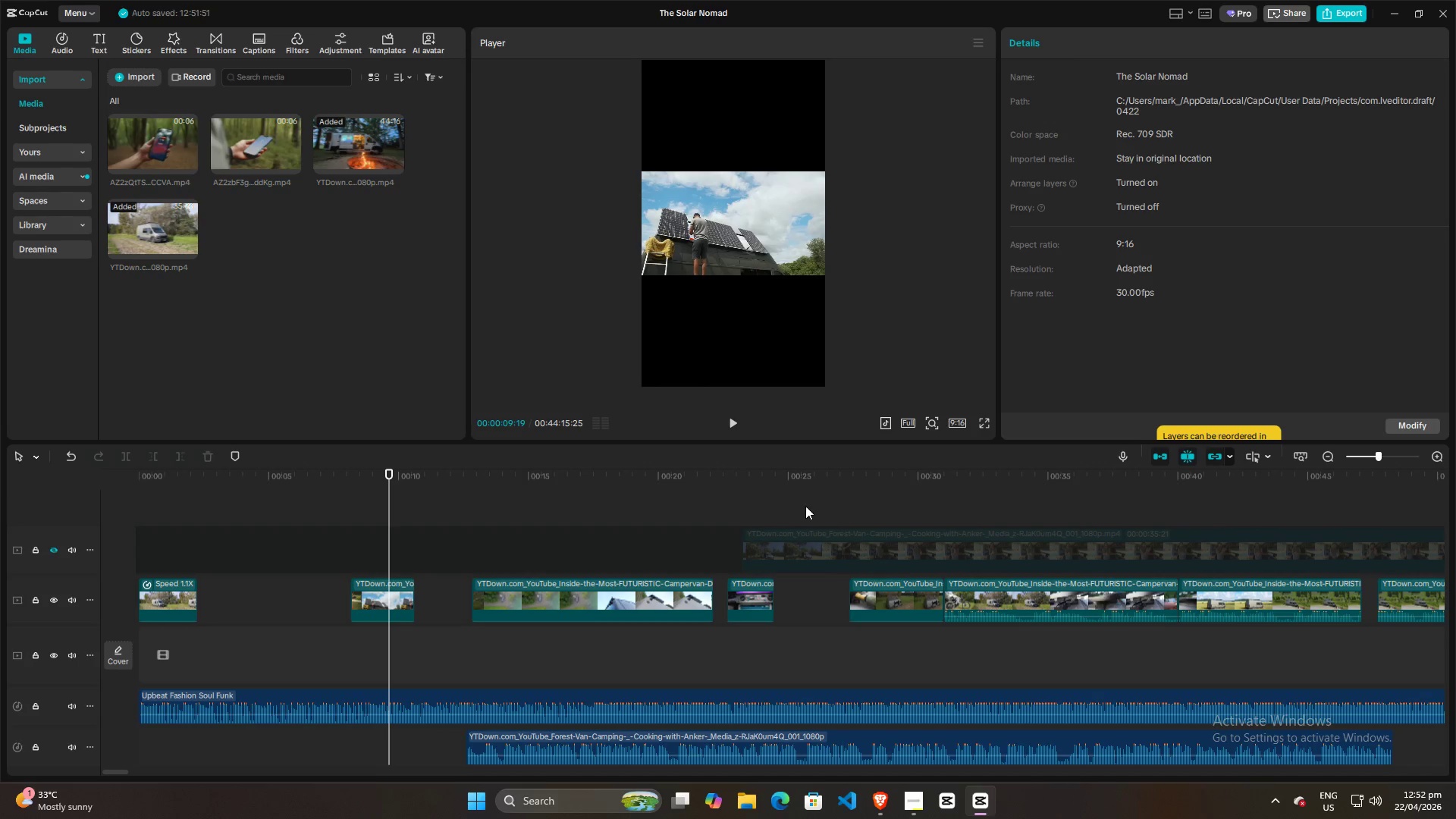 
key(Control+ControlLeft)
 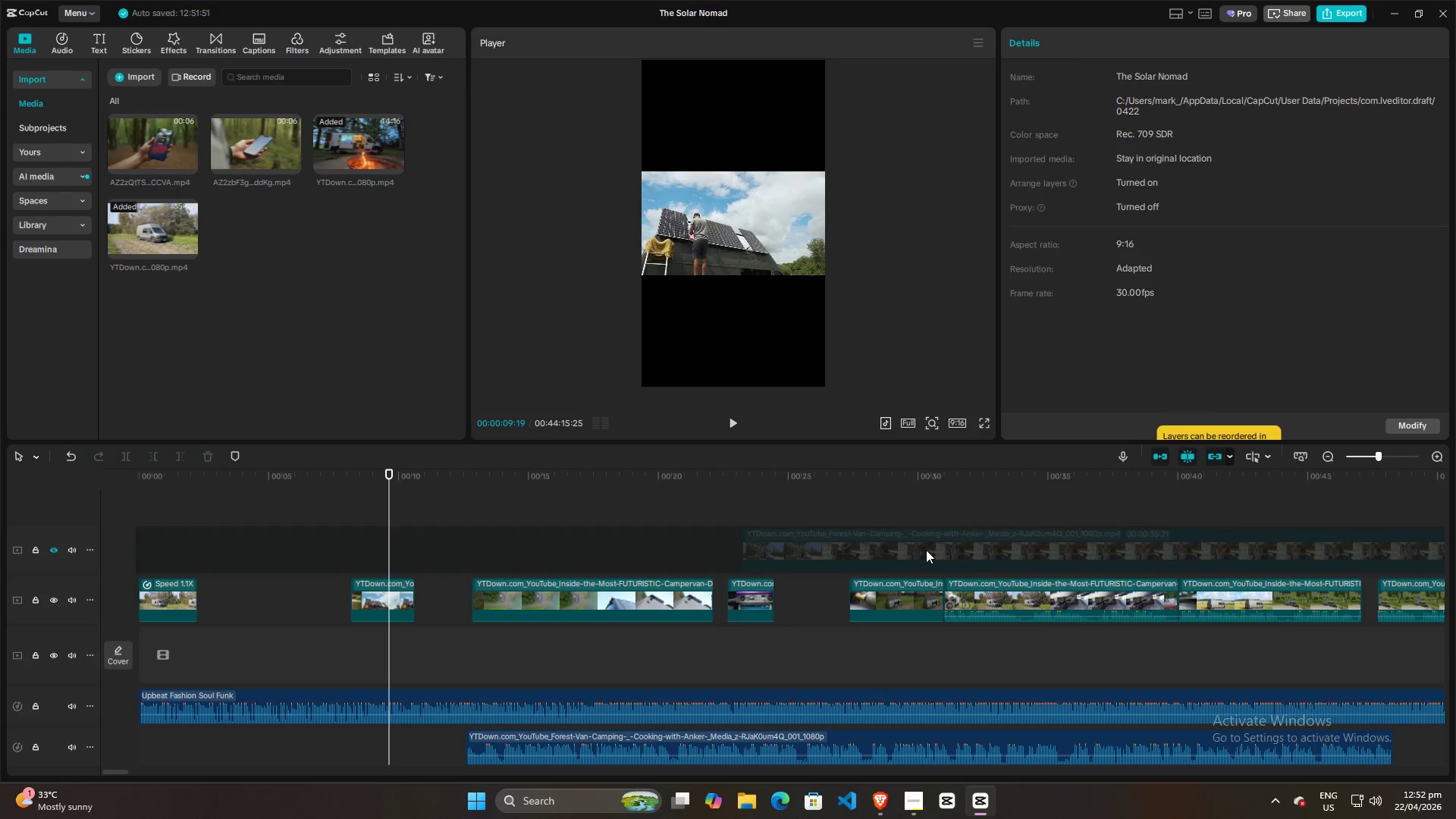 
key(Control+ControlLeft)
 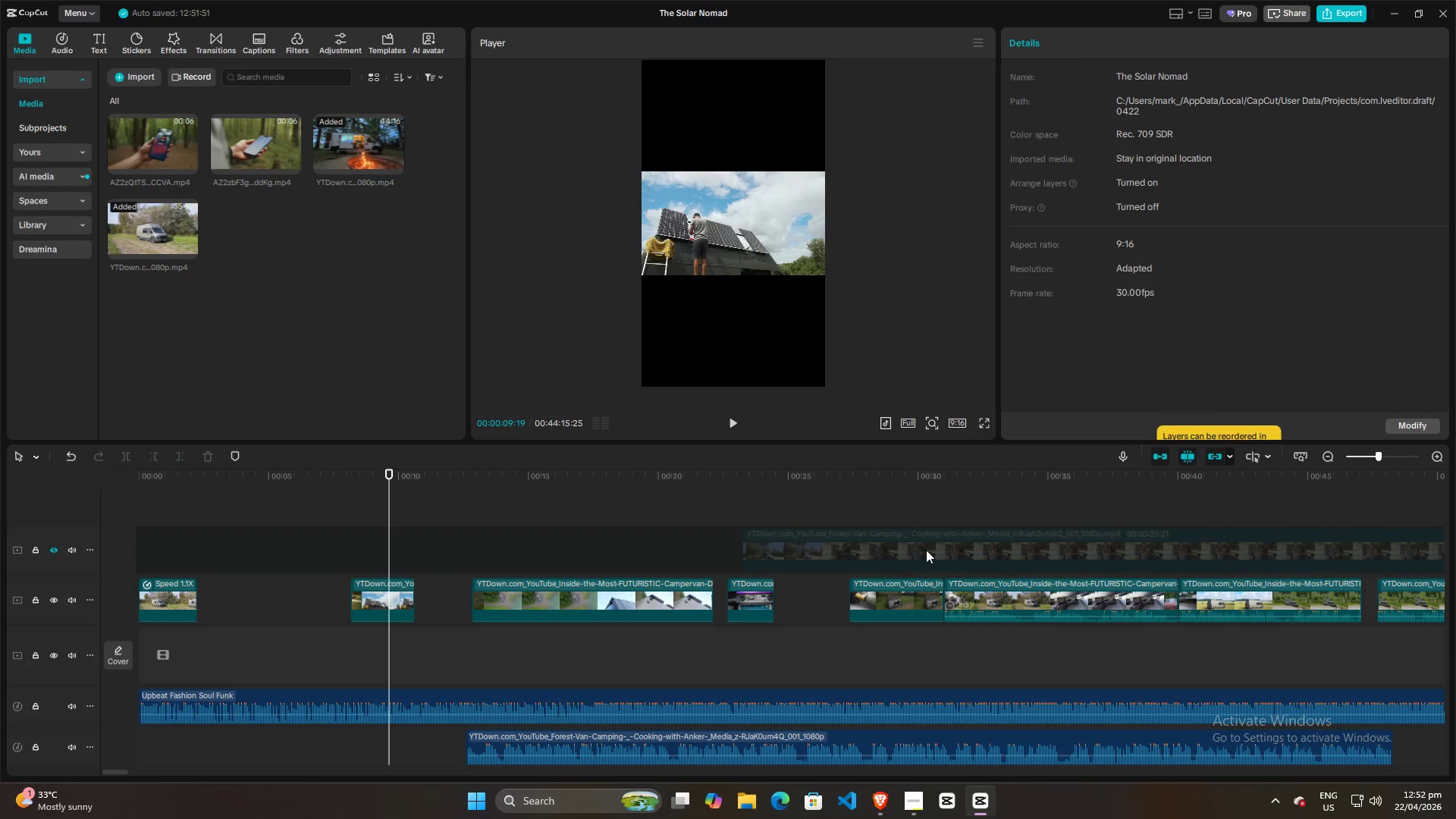 
key(Control+ControlLeft)
 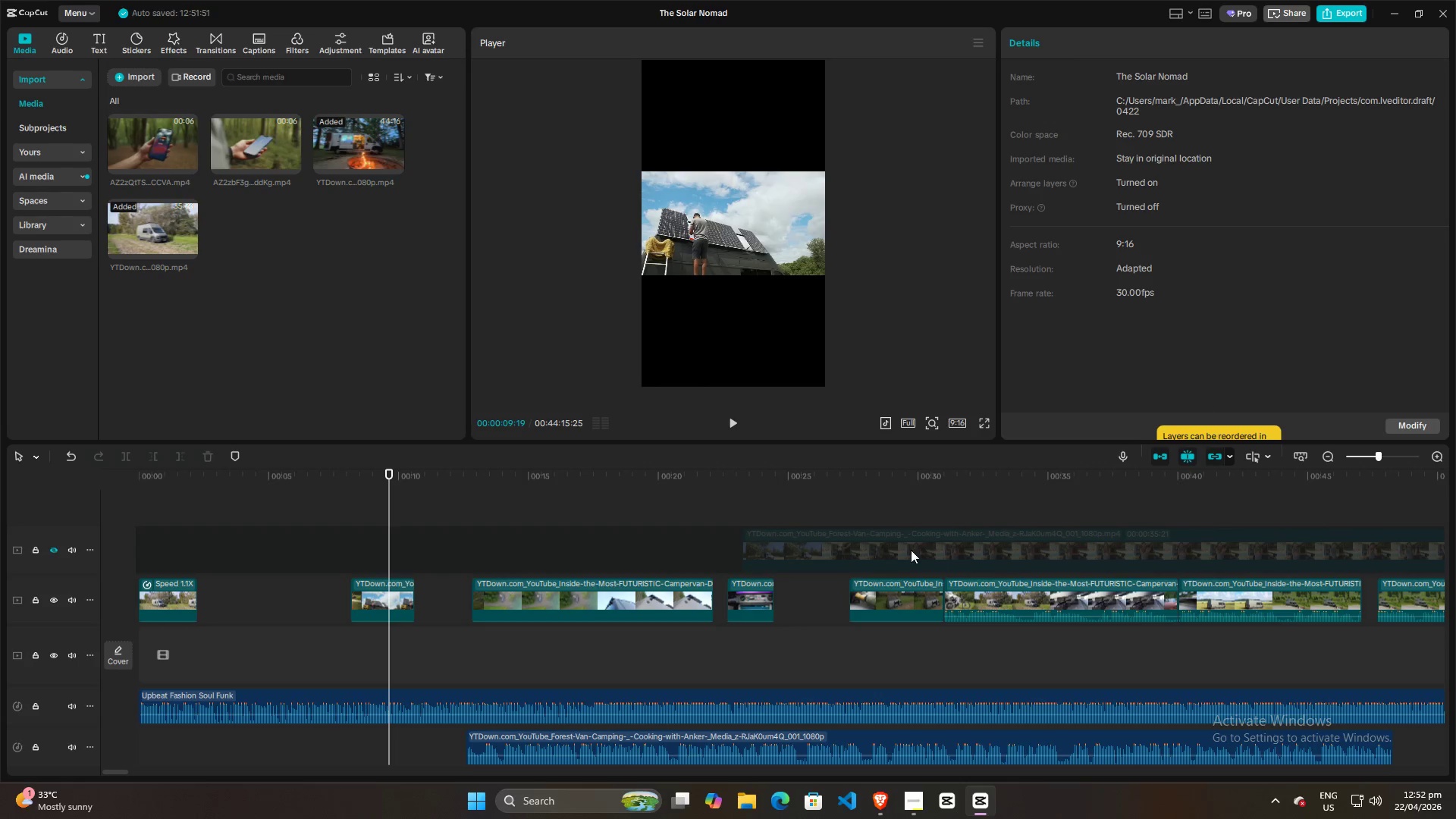 
key(Control+ControlLeft)
 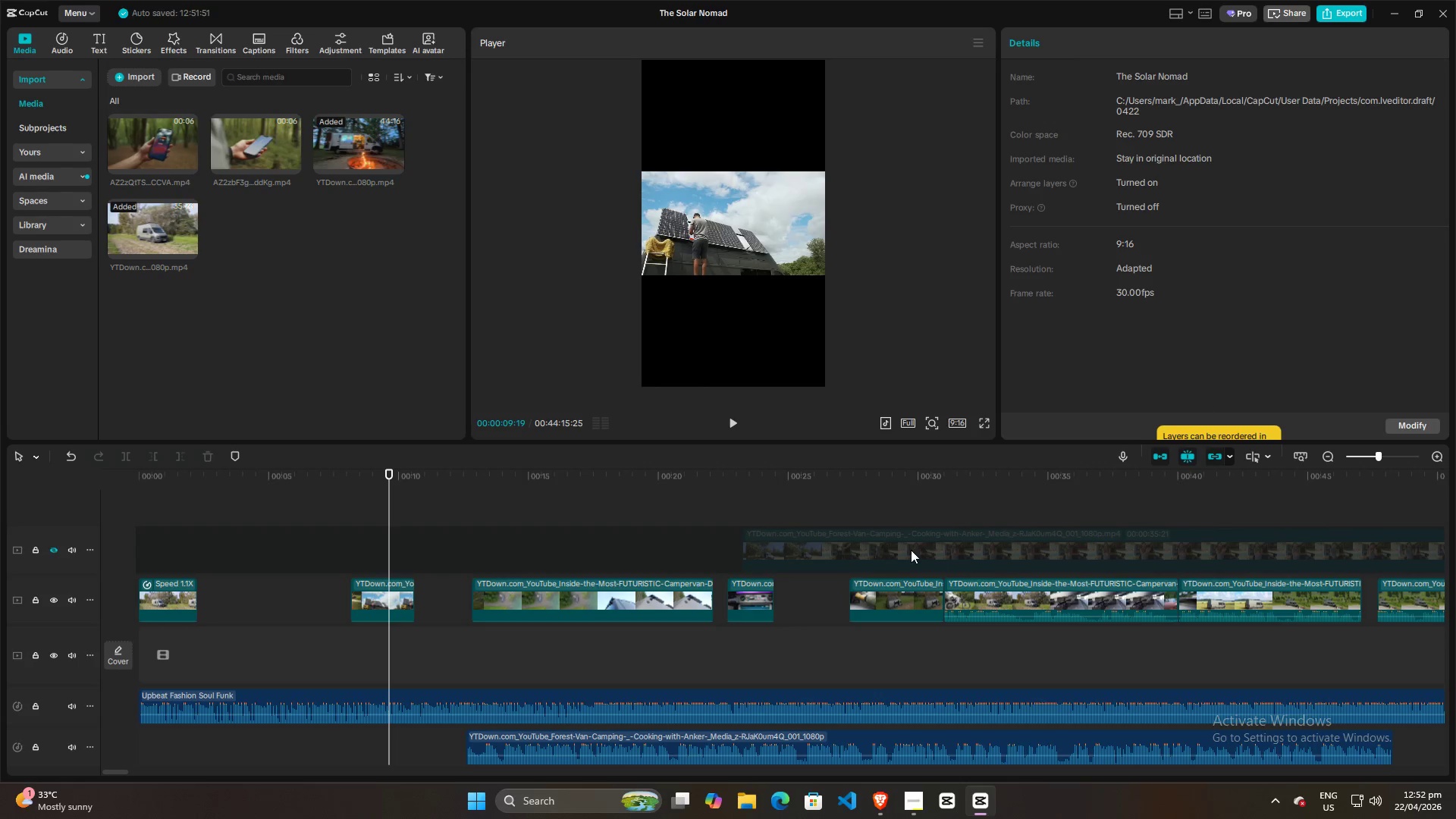 
key(Control+ControlLeft)
 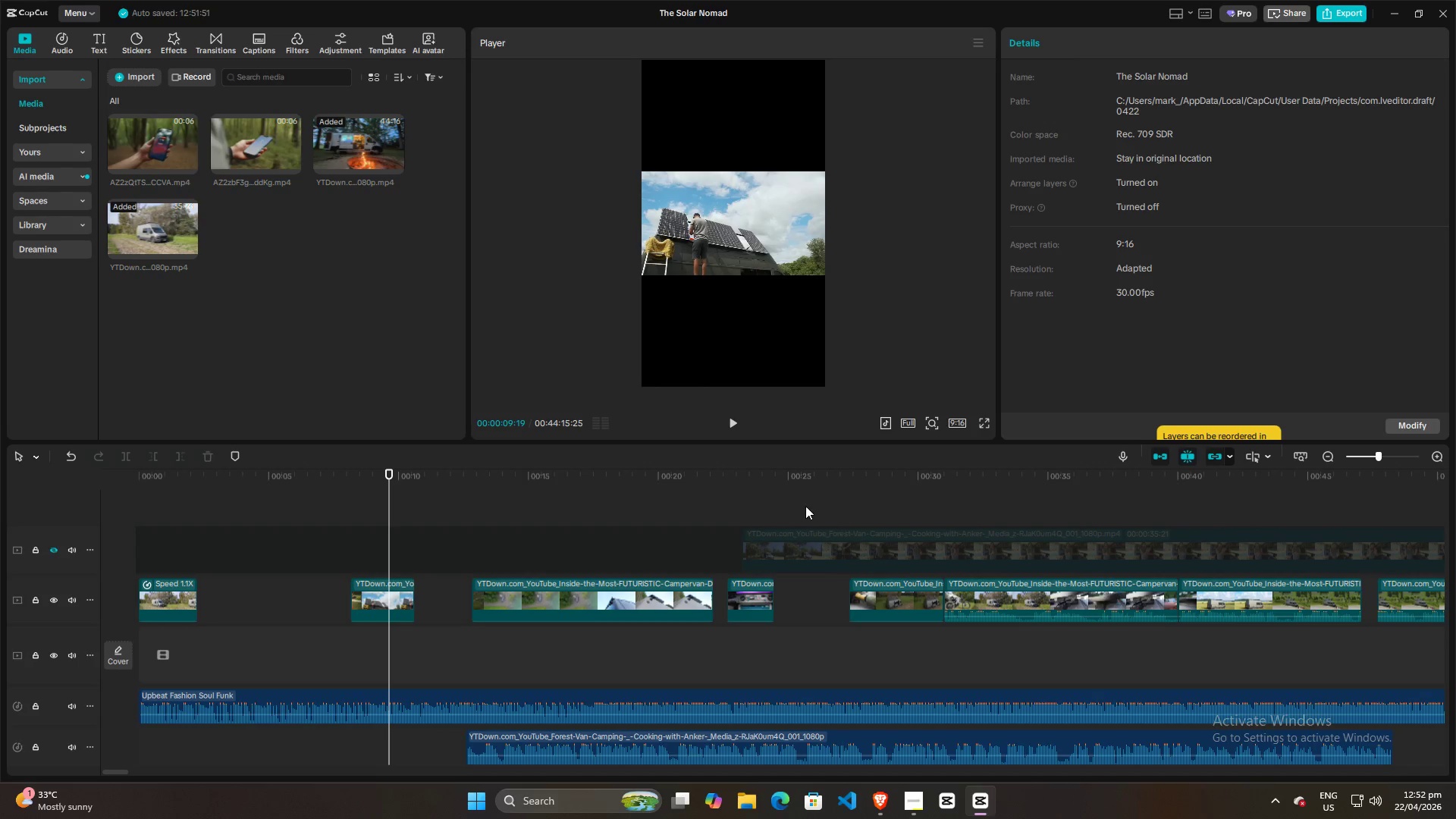 
scroll: coordinate [926, 550], scroll_direction: down, amount: 4.0
 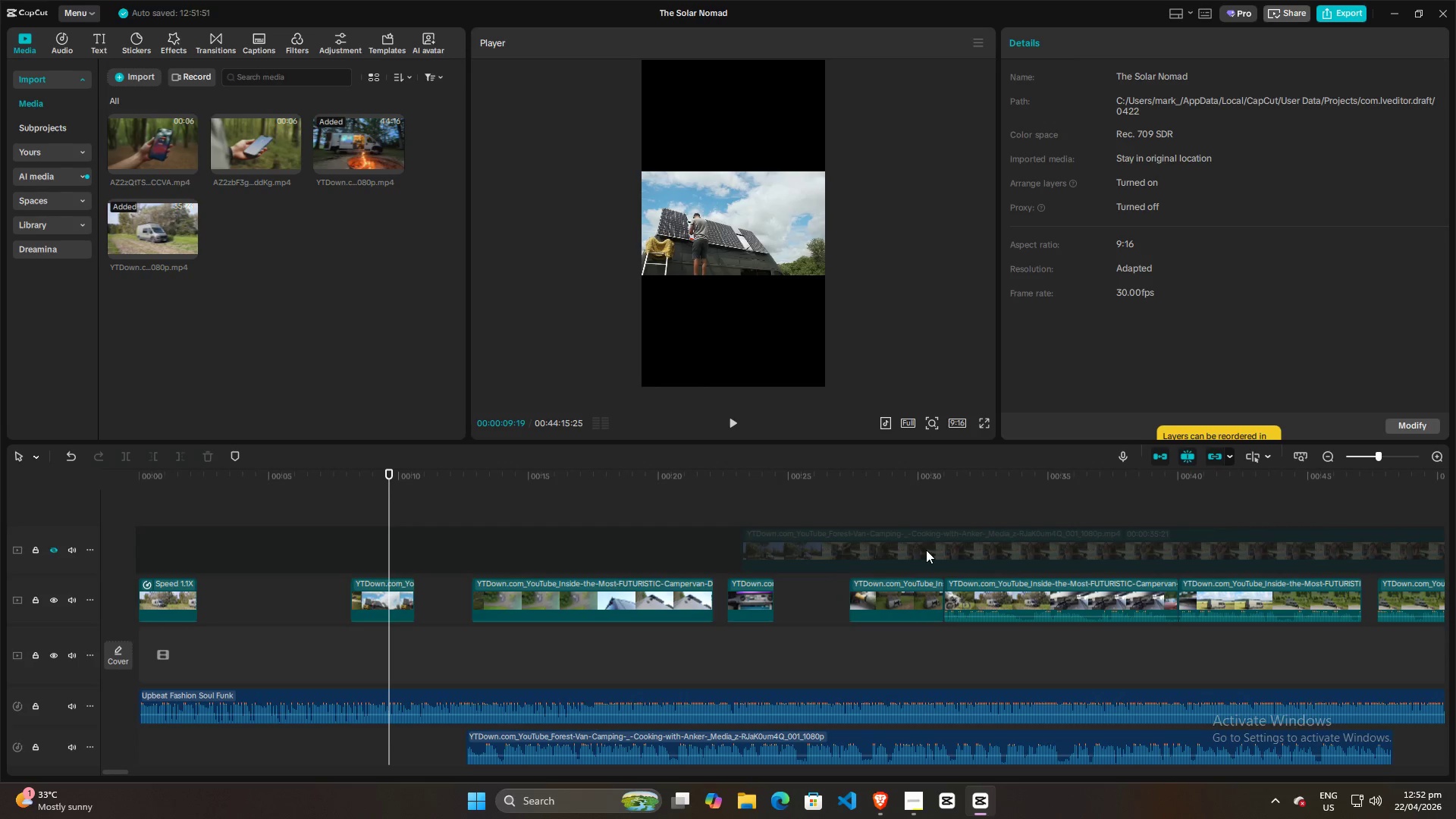 
left_click([805, 506])
 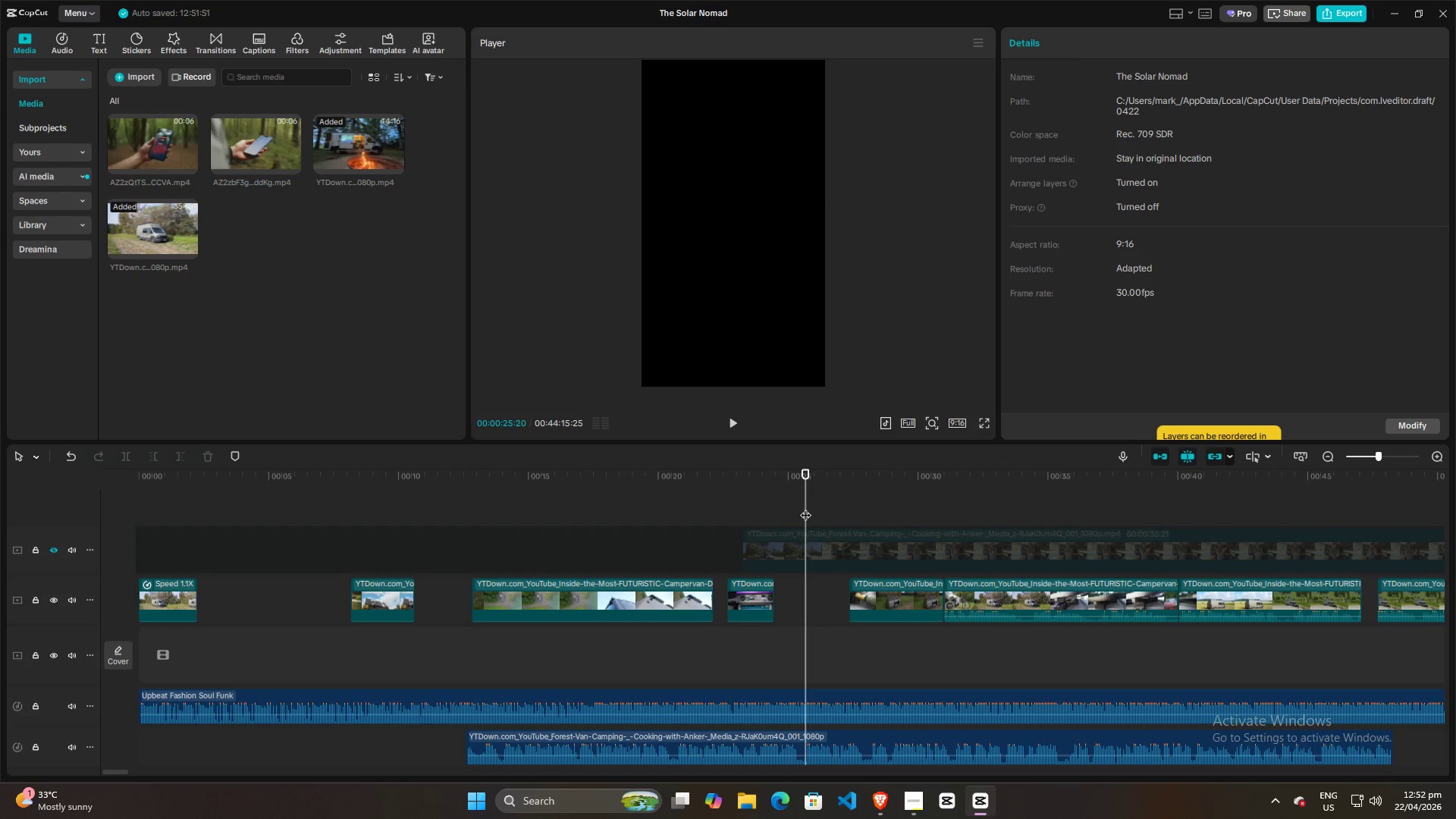 
scroll: coordinate [815, 537], scroll_direction: up, amount: 8.0
 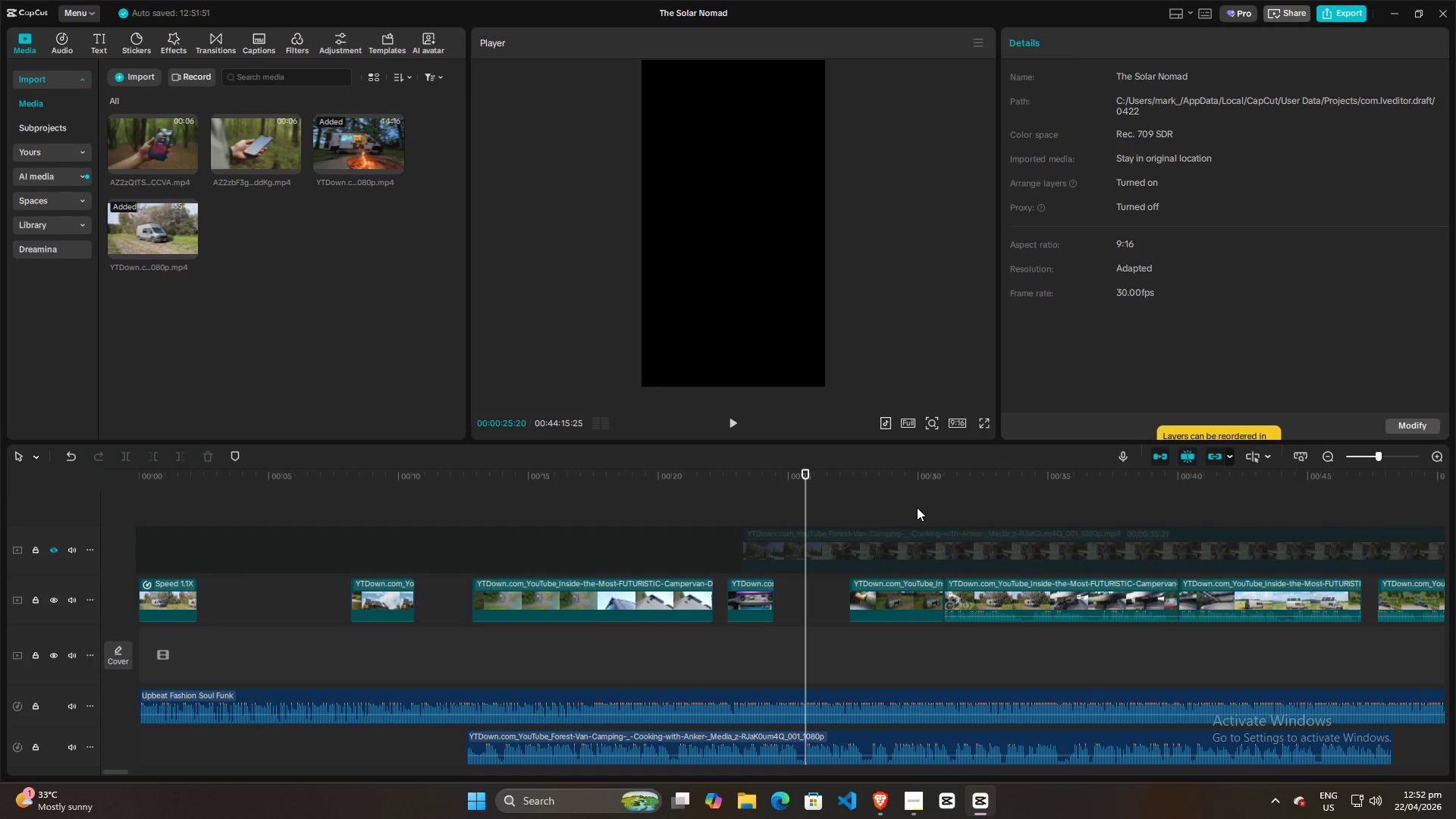 
key(Space)
 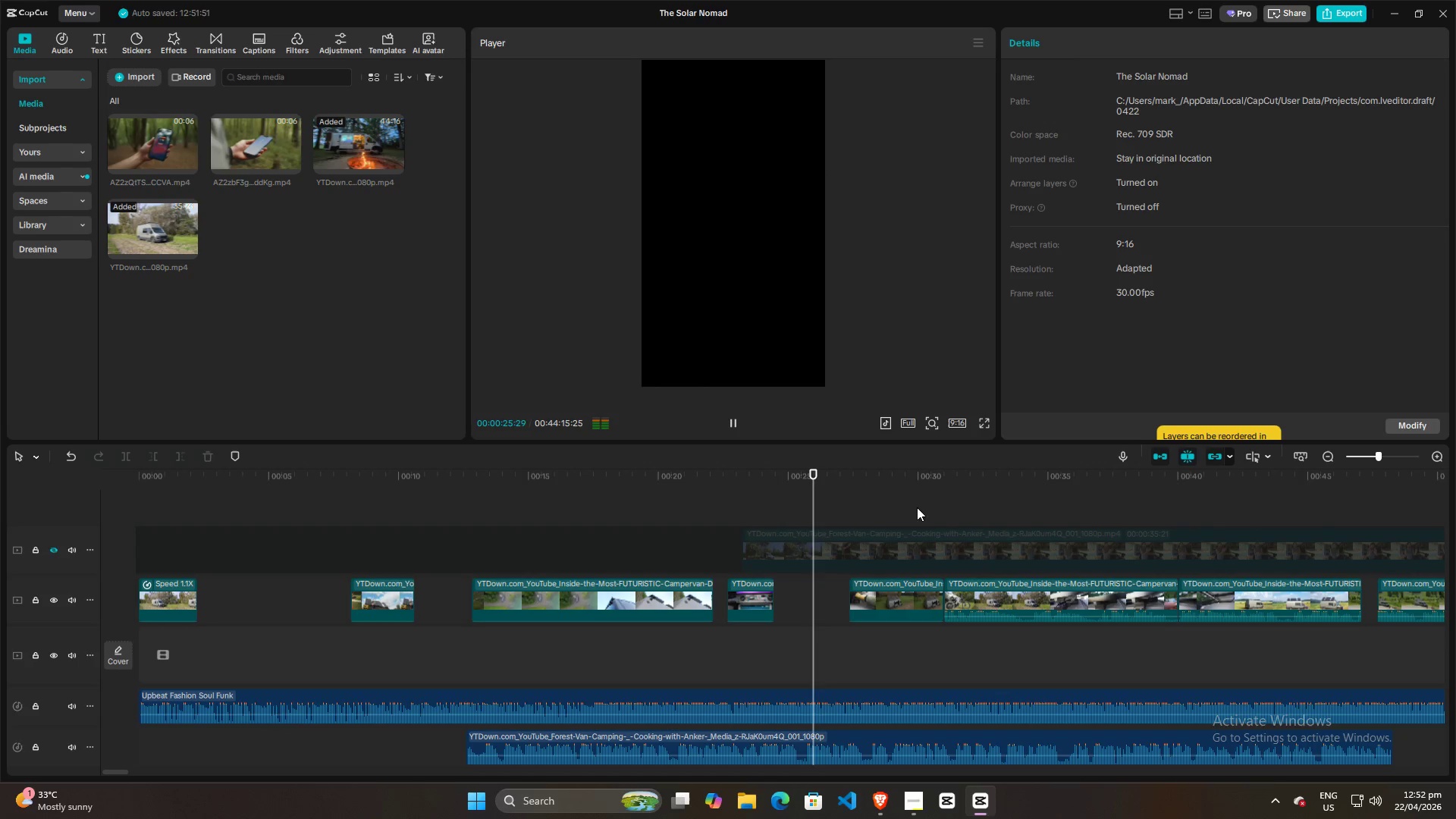 
key(Space)
 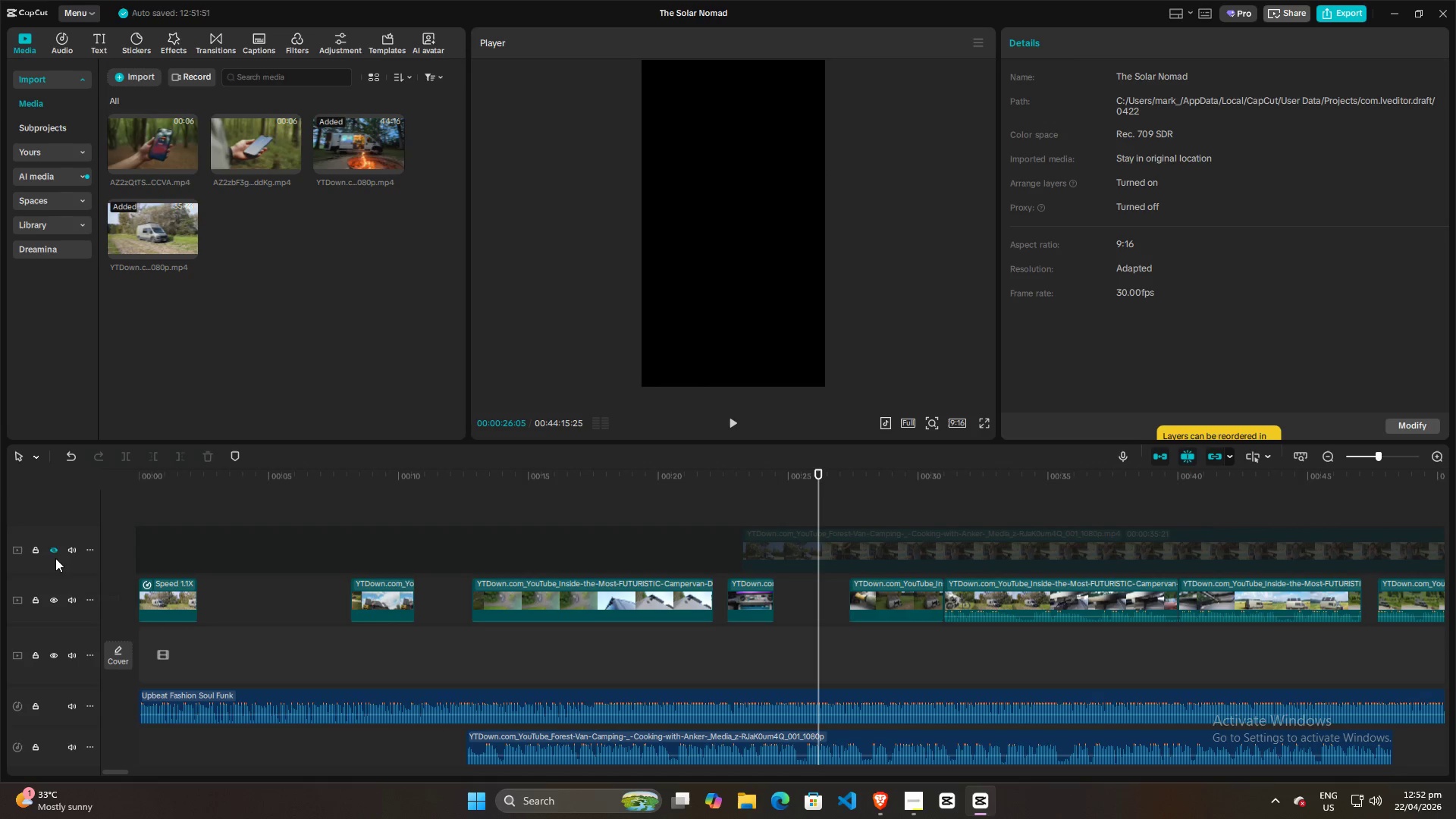 
left_click([55, 554])
 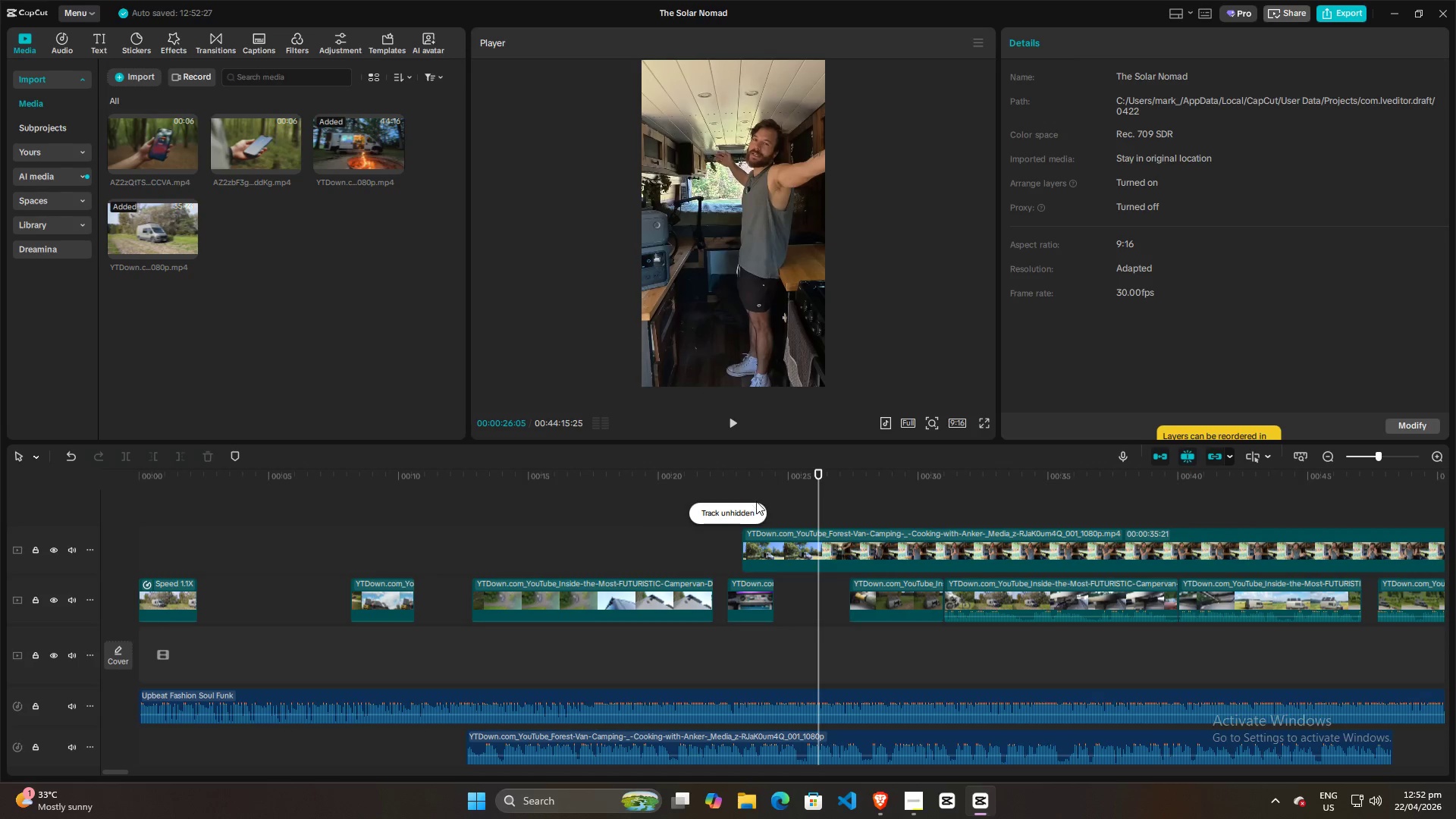 
left_click([748, 491])
 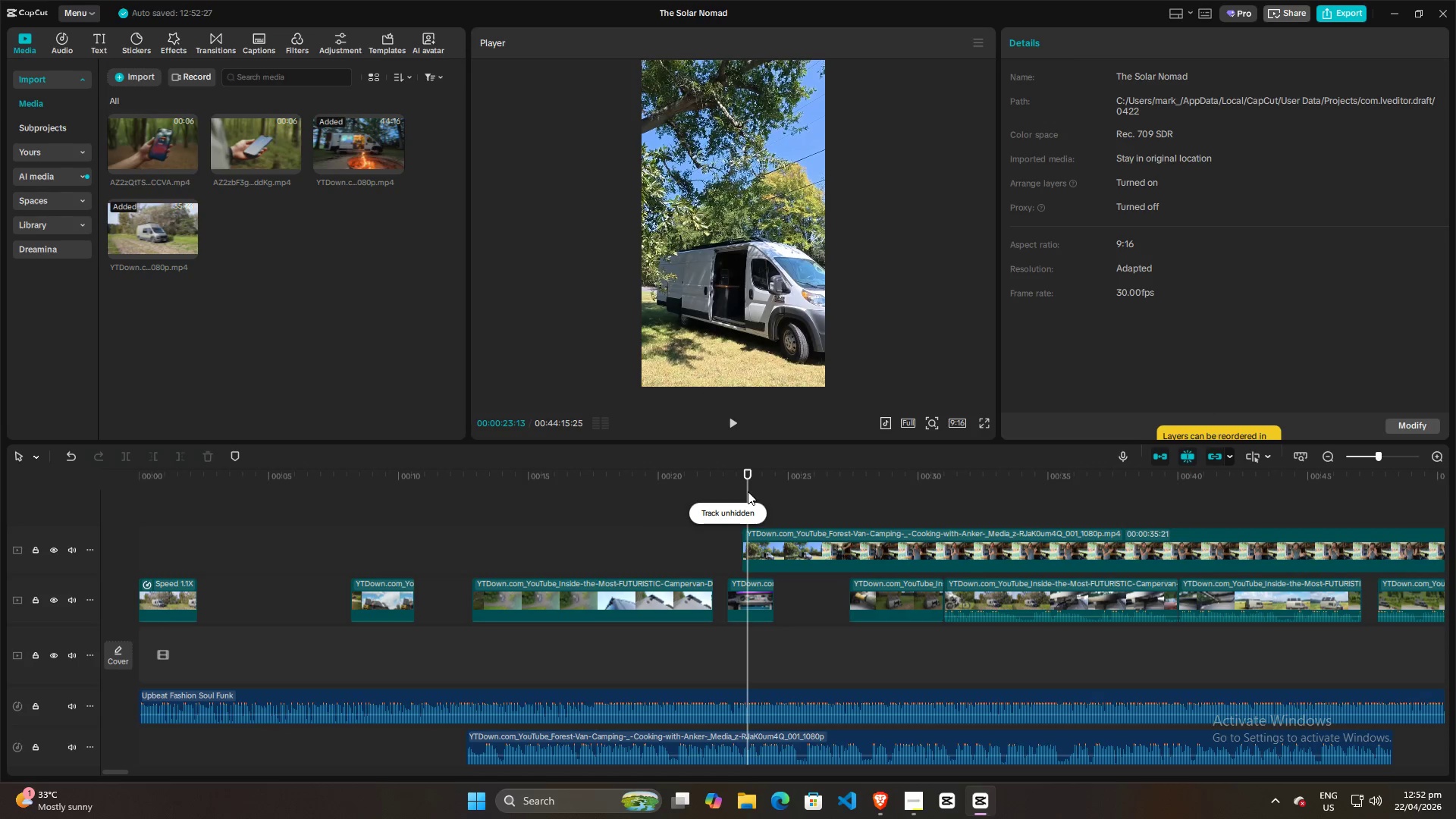 
left_click_drag(start_coordinate=[746, 490], to_coordinate=[741, 490])
 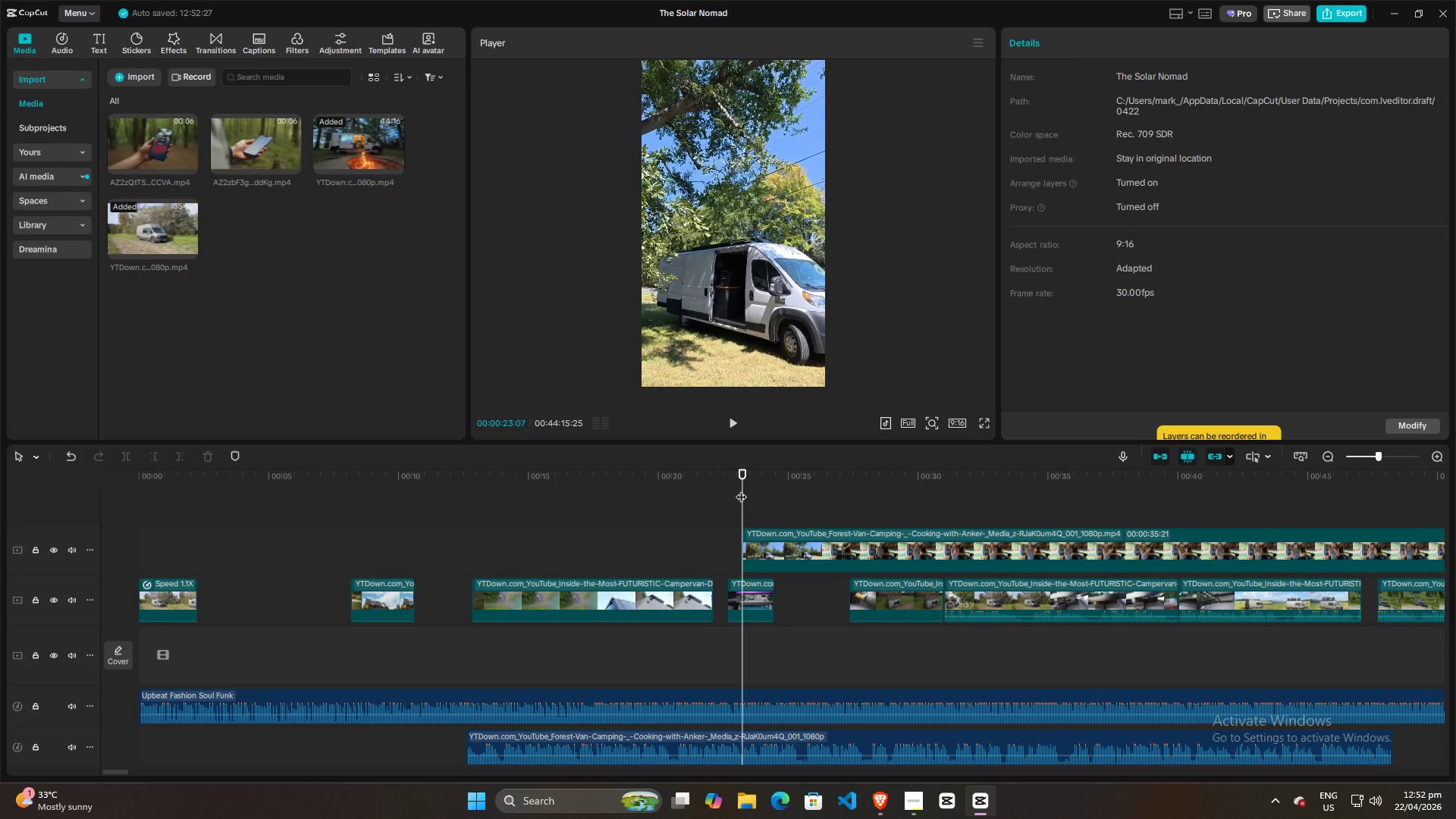 
key(Space)
 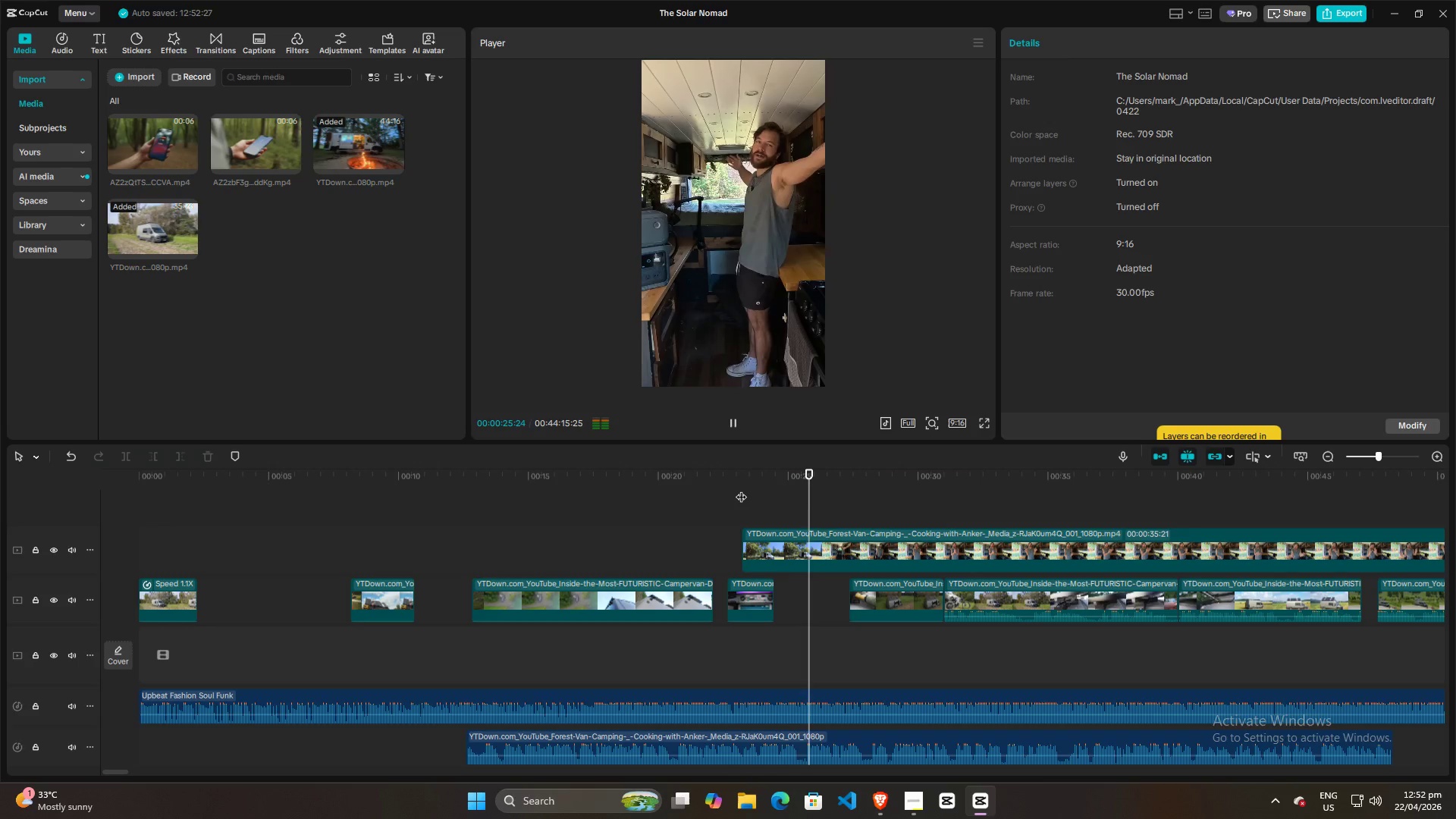 
key(Space)
 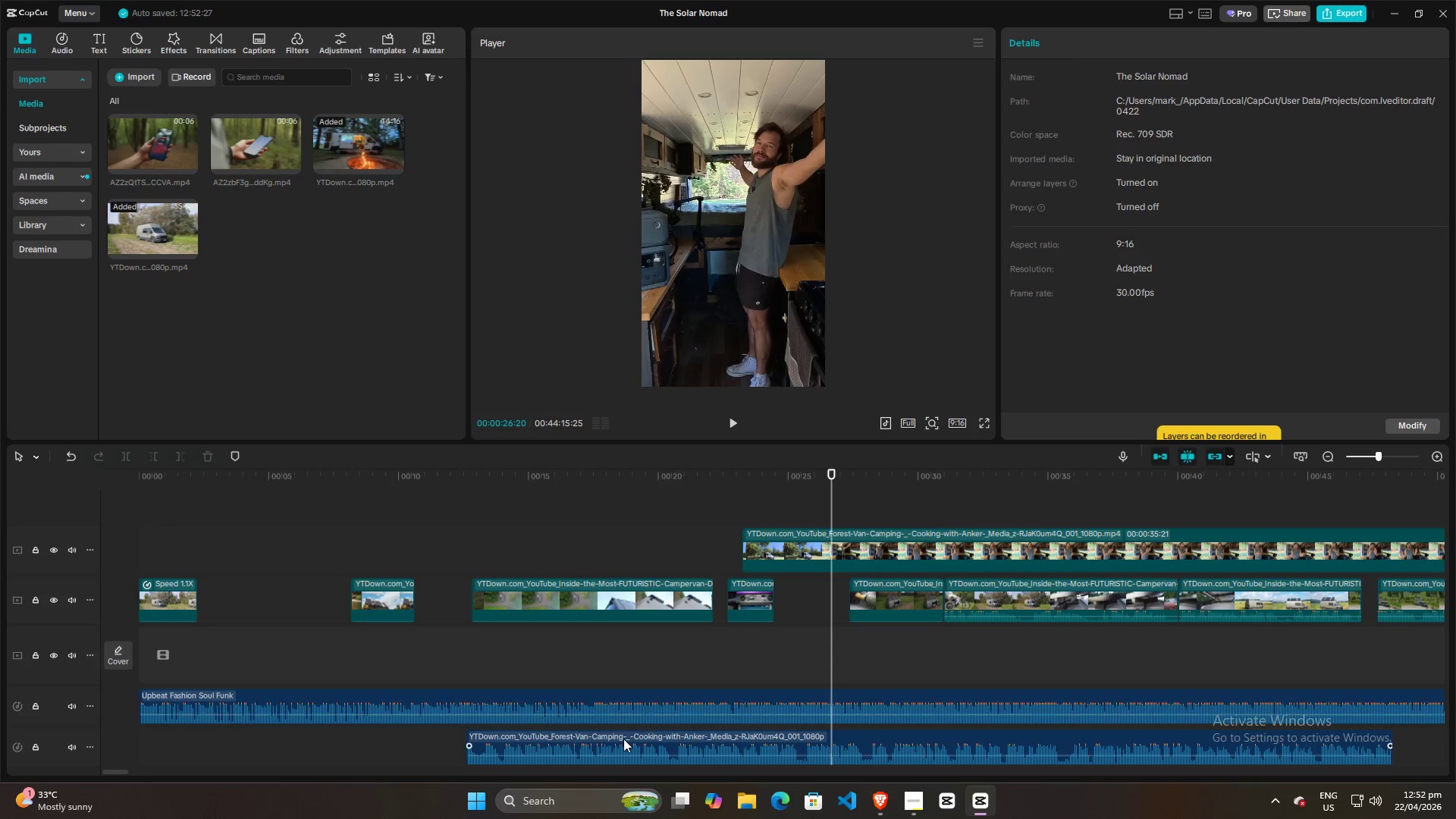 
left_click_drag(start_coordinate=[623, 739], to_coordinate=[904, 736])
 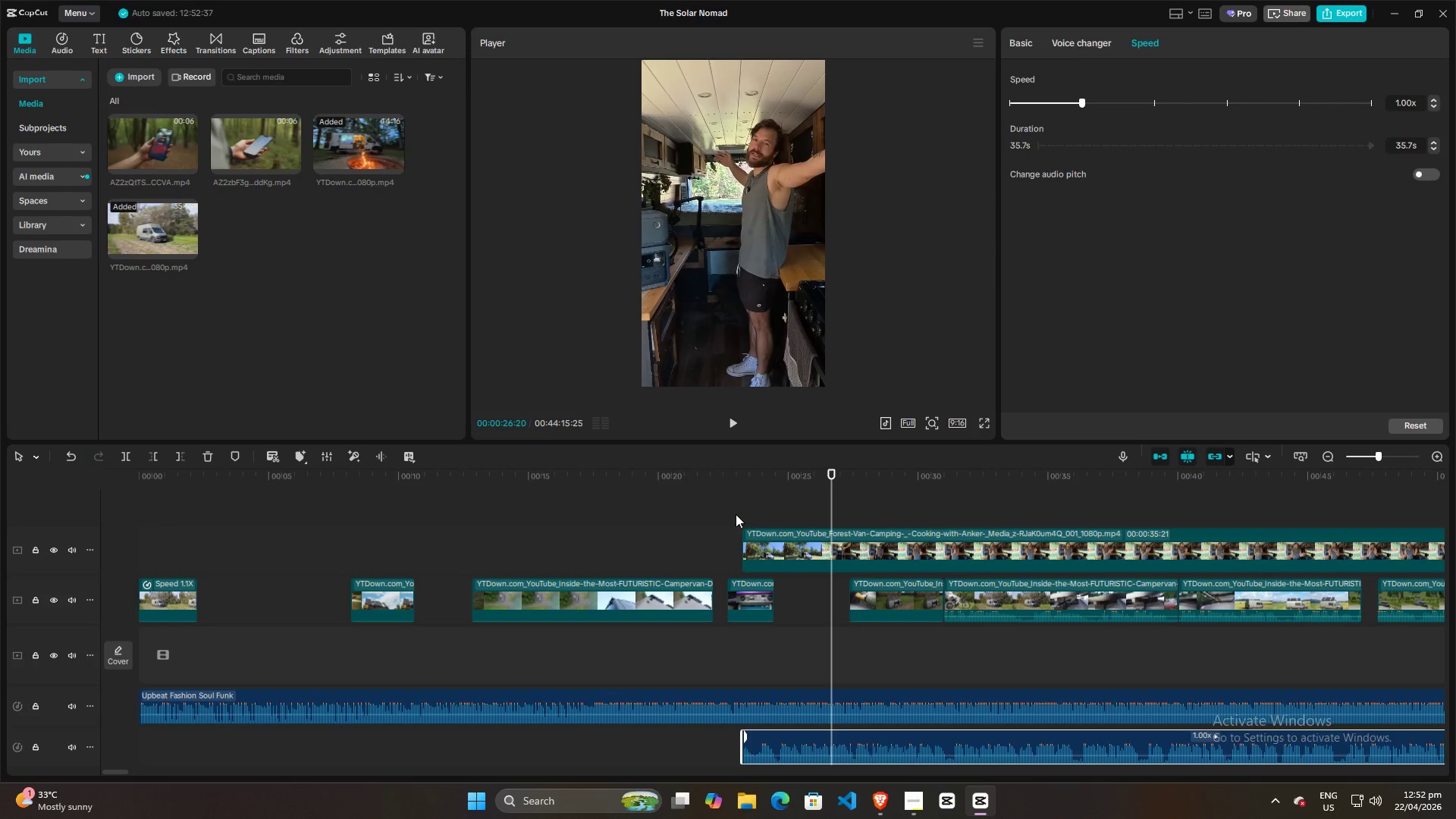 
left_click([735, 511])
 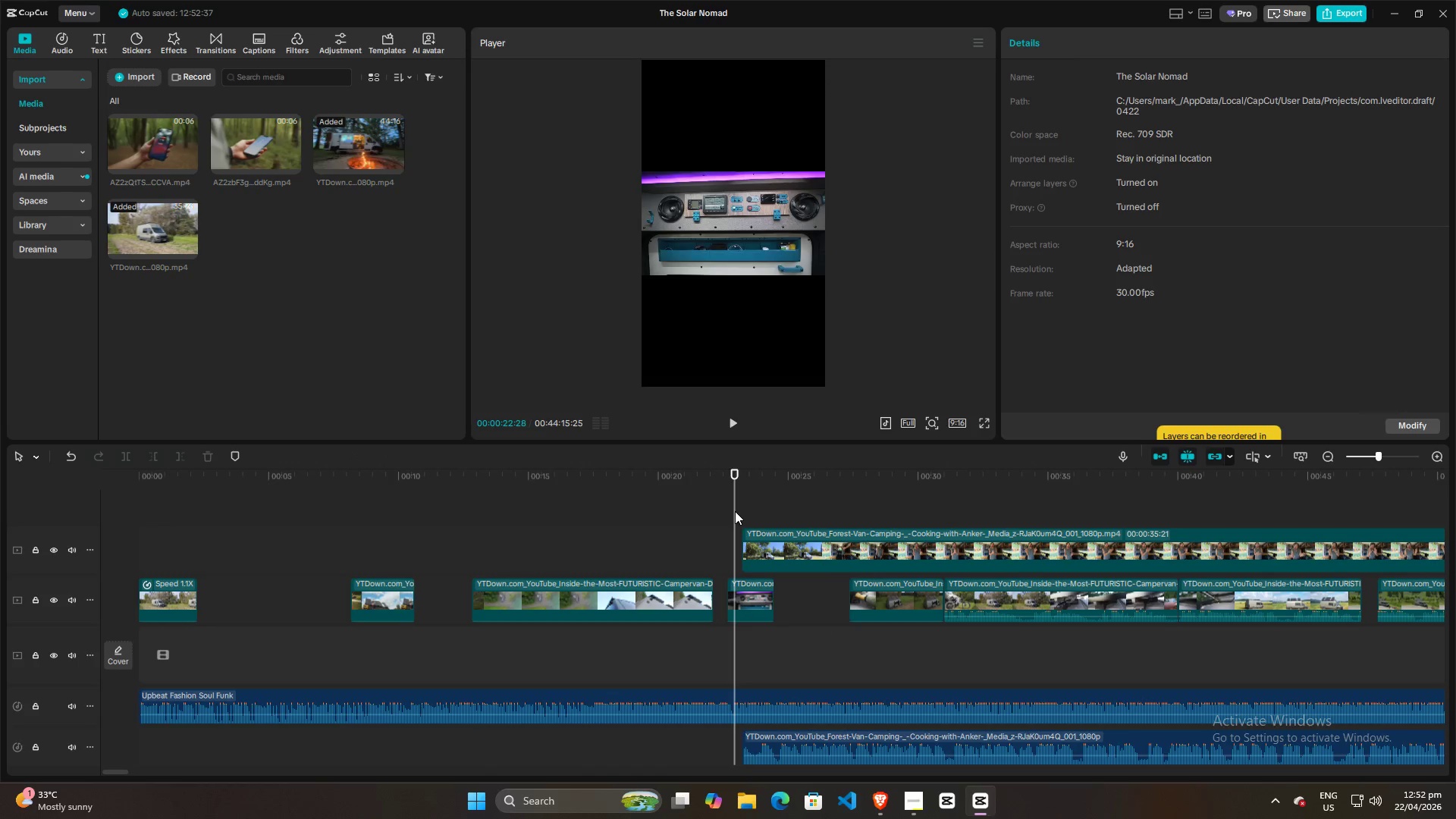 
key(Space)
 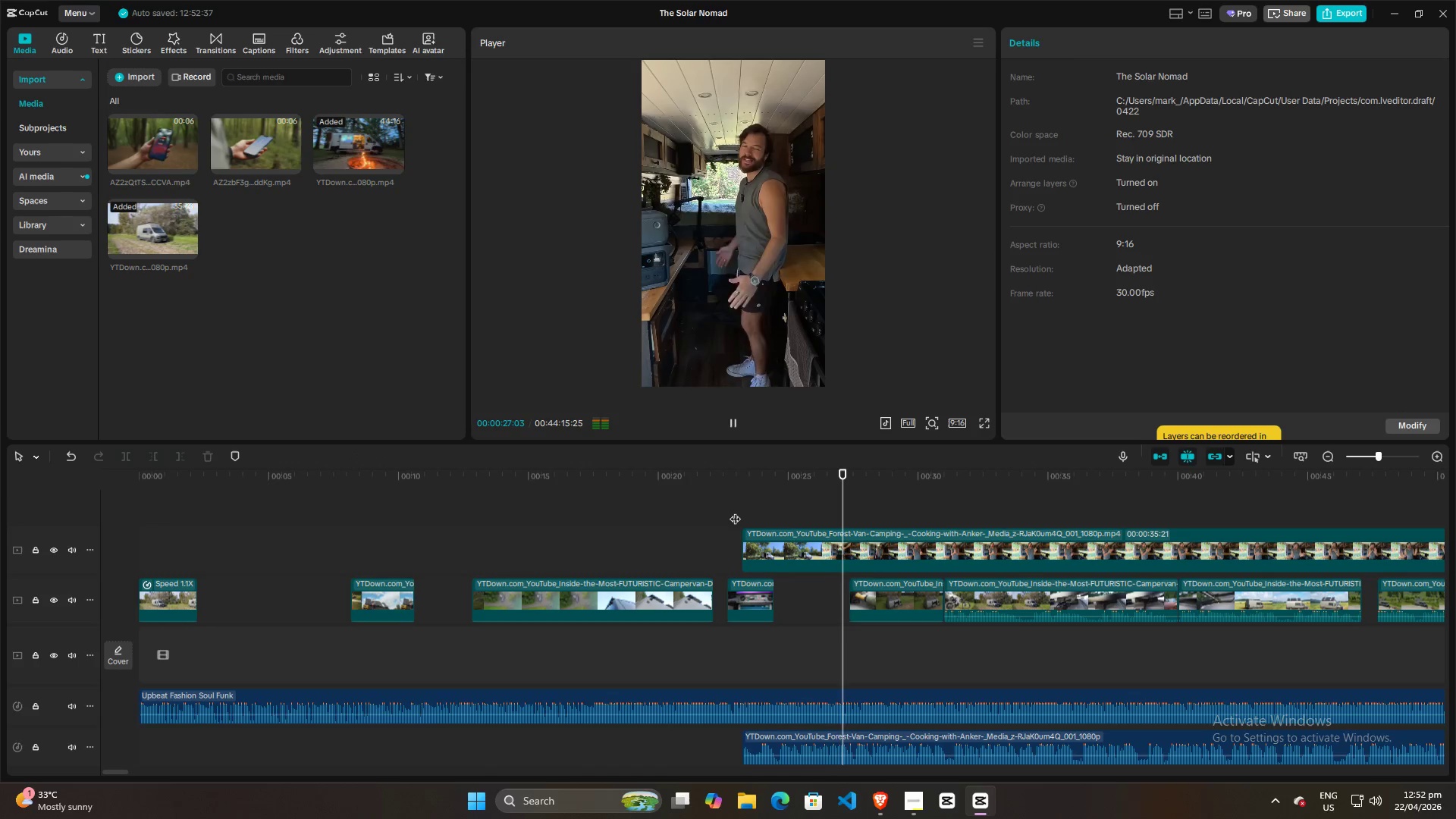 
wait(9.22)
 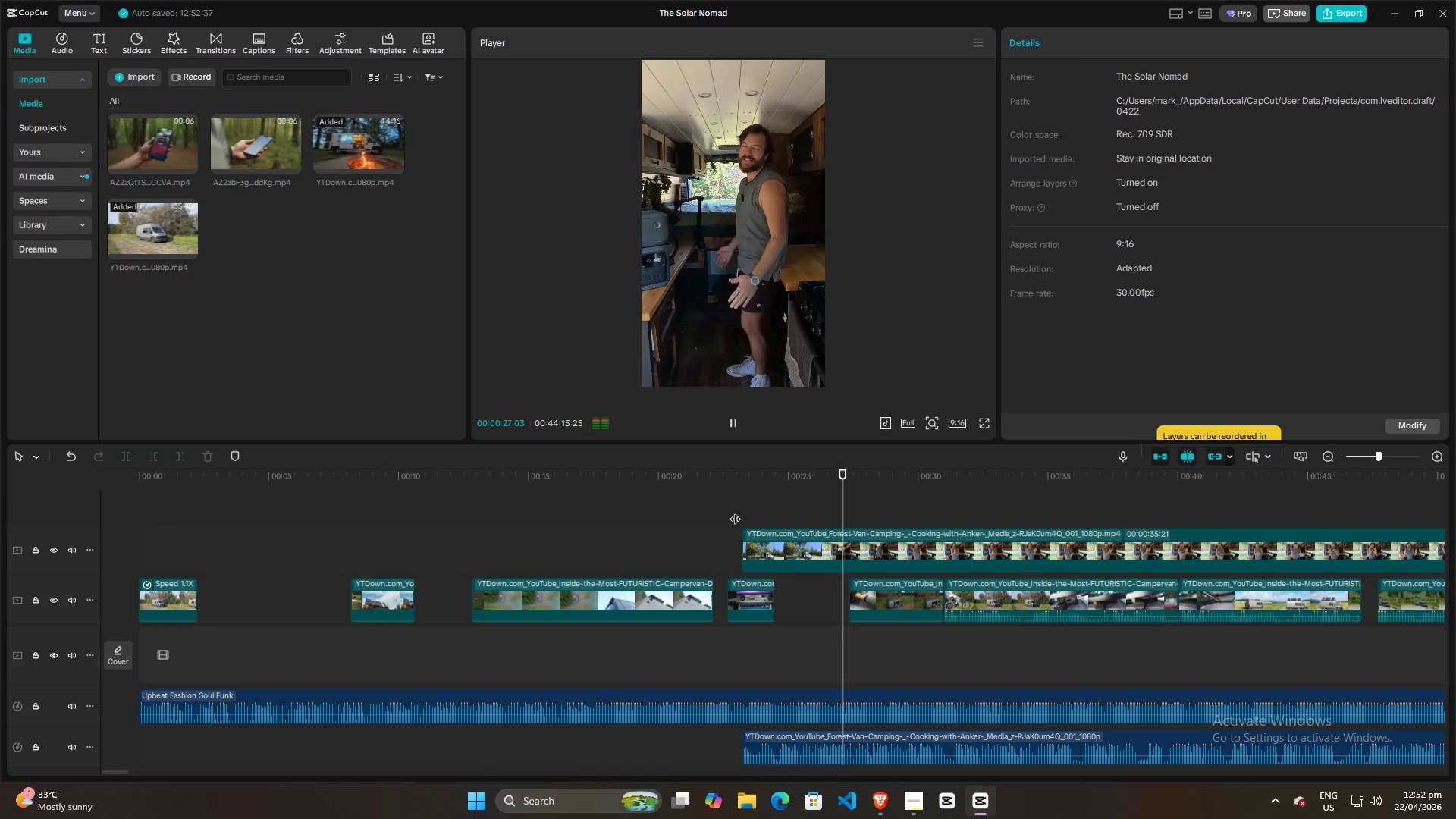 
key(Space)
 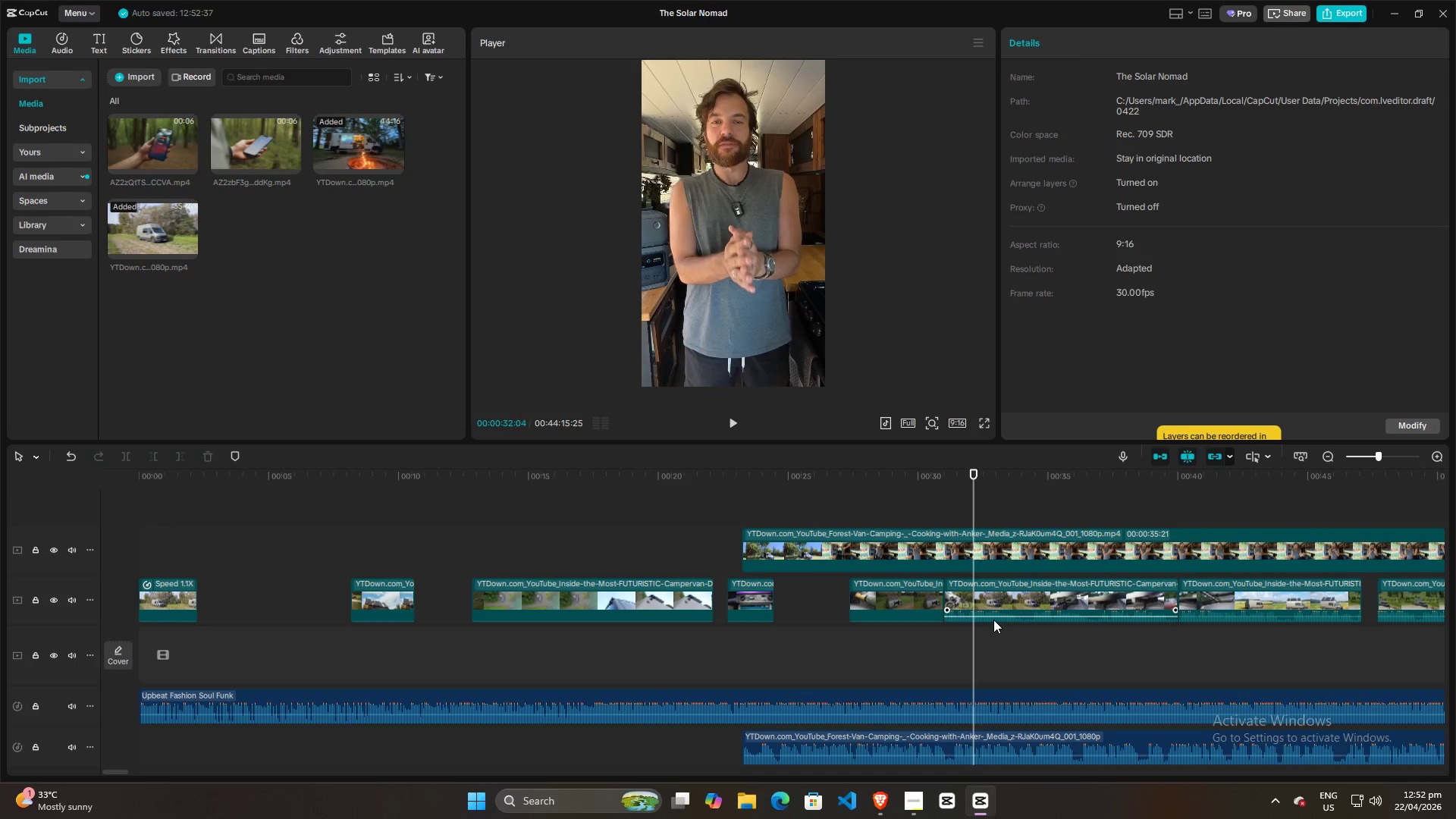 
left_click_drag(start_coordinate=[994, 617], to_coordinate=[993, 651])
 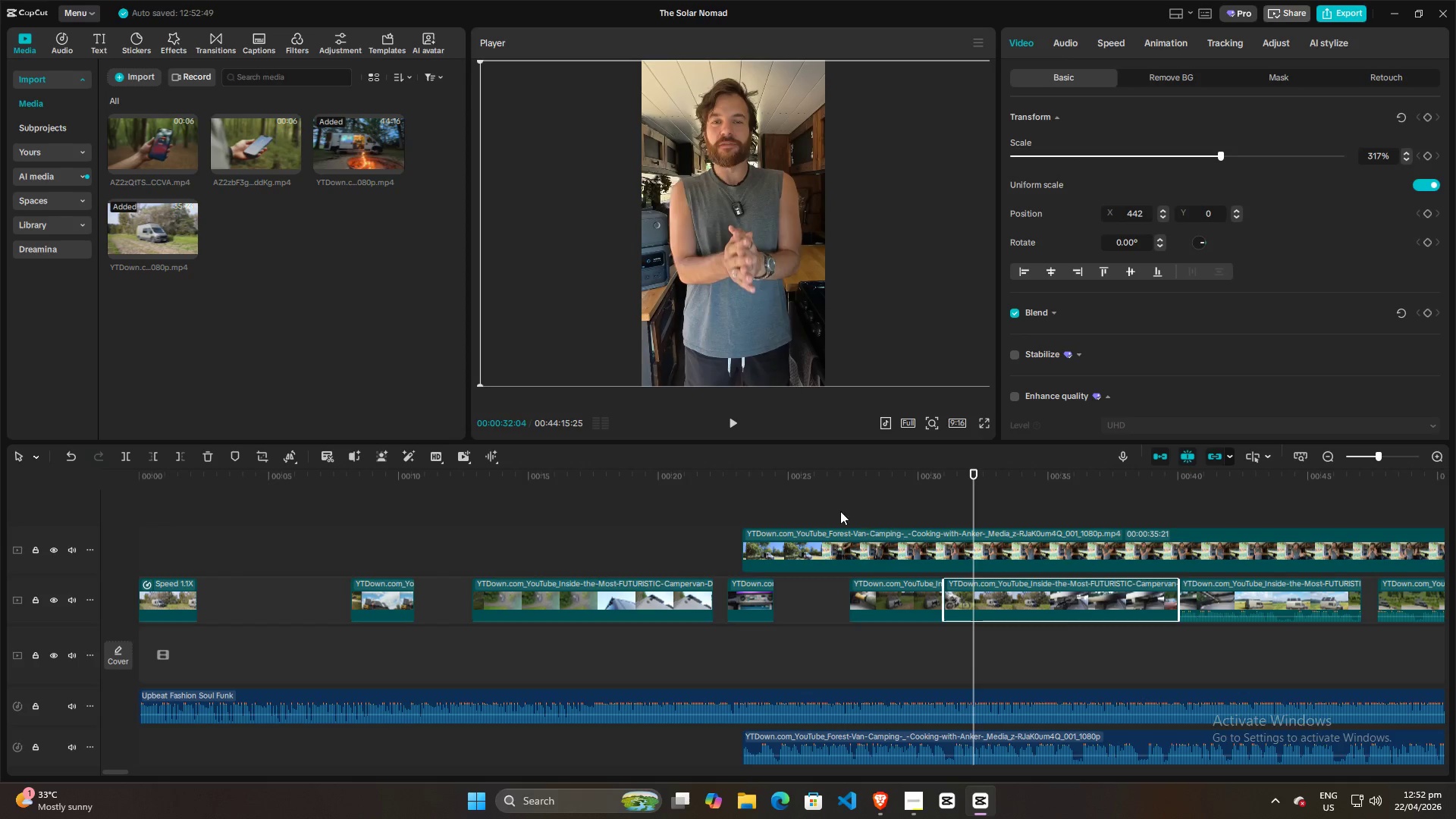 
left_click([834, 509])
 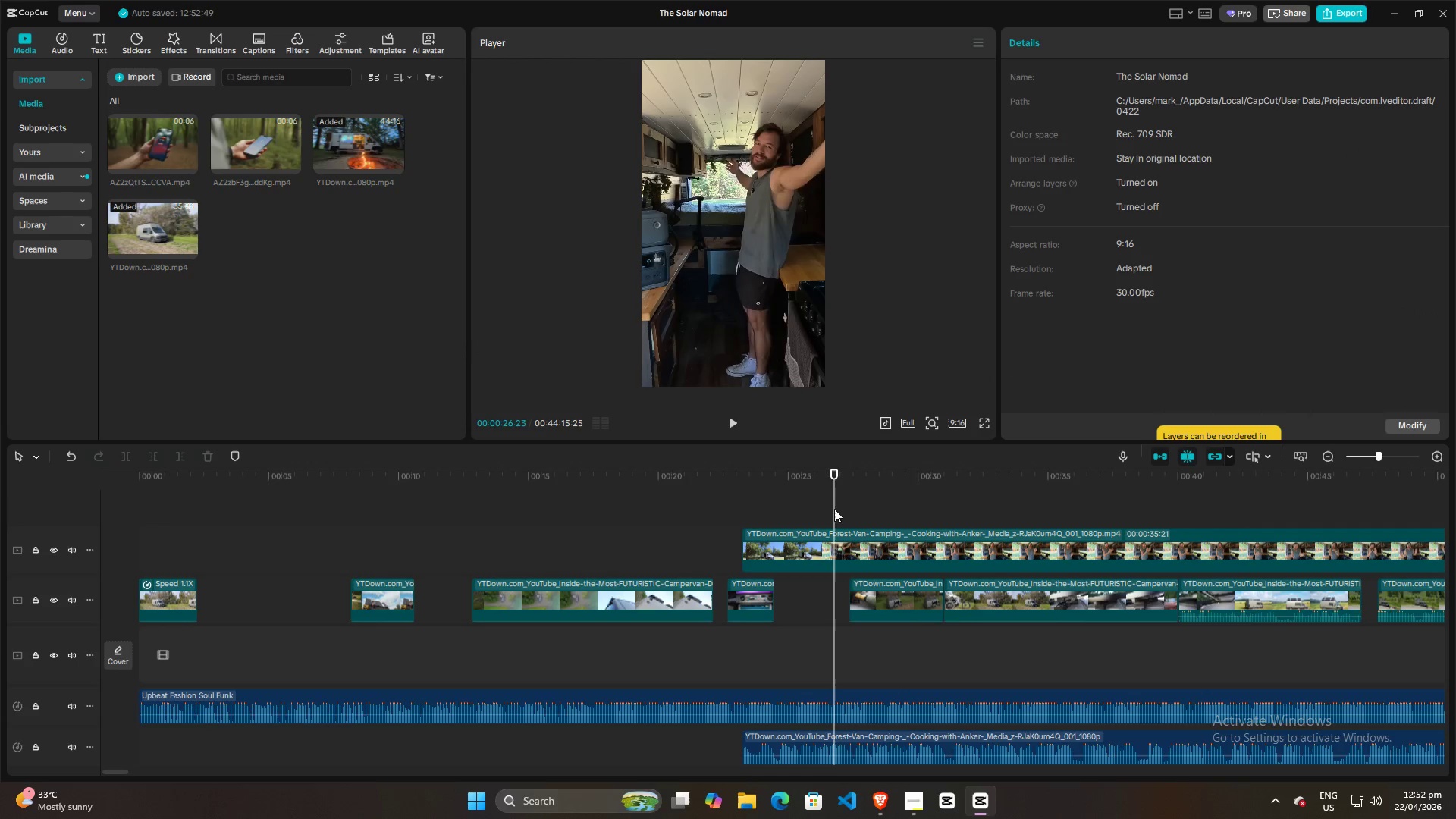 
key(Space)
 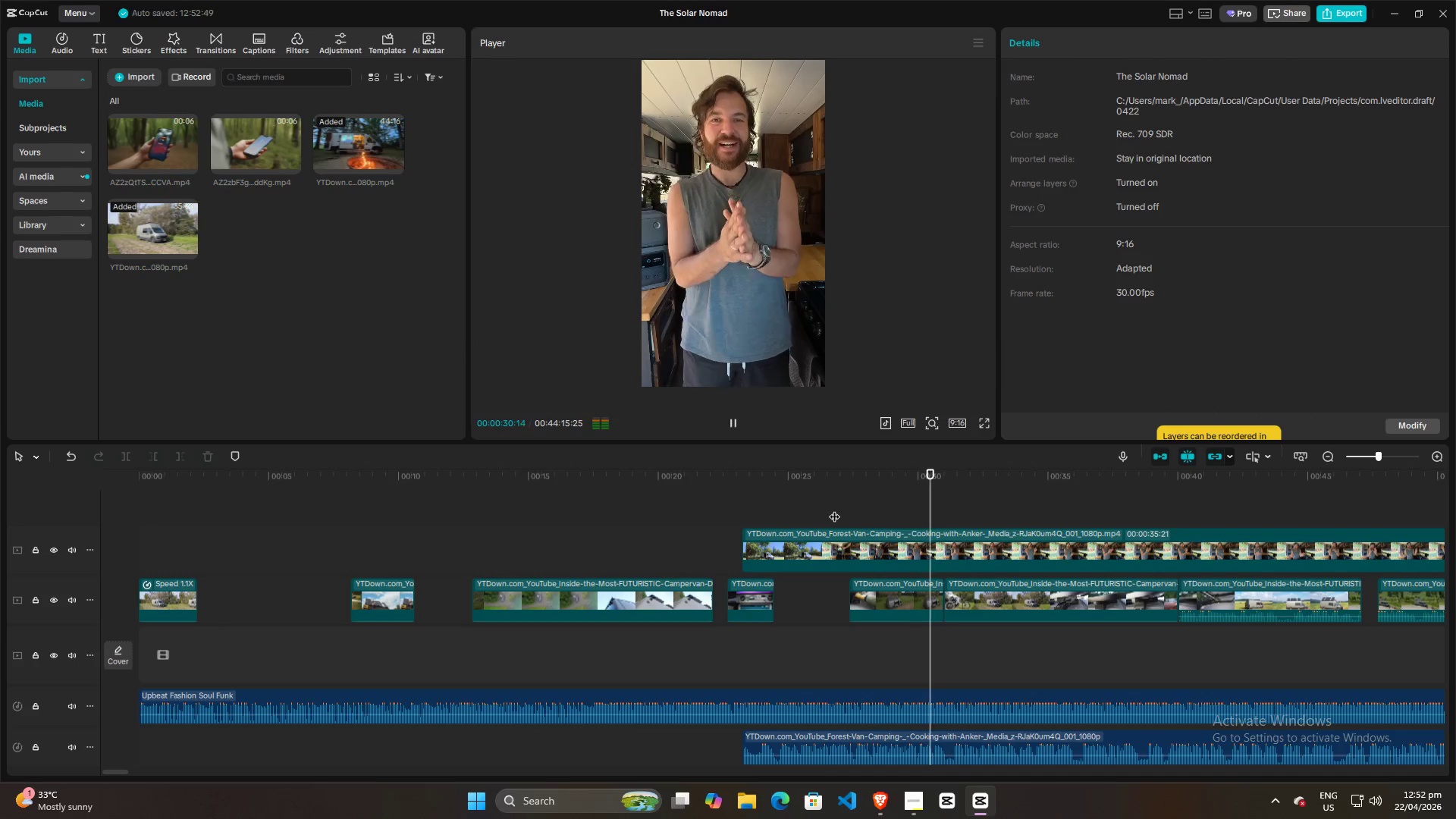 
wait(8.81)
 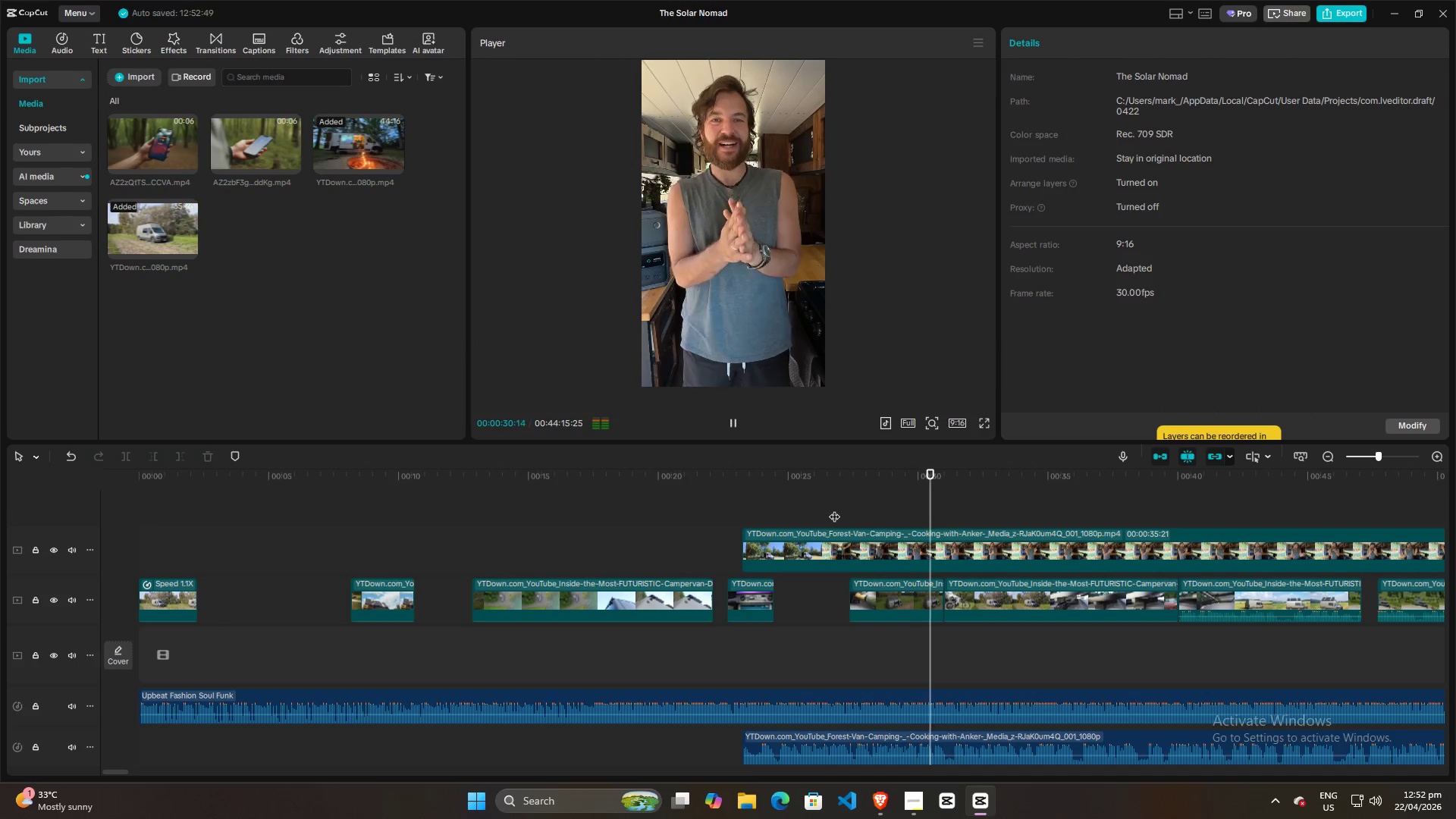 
key(Space)
 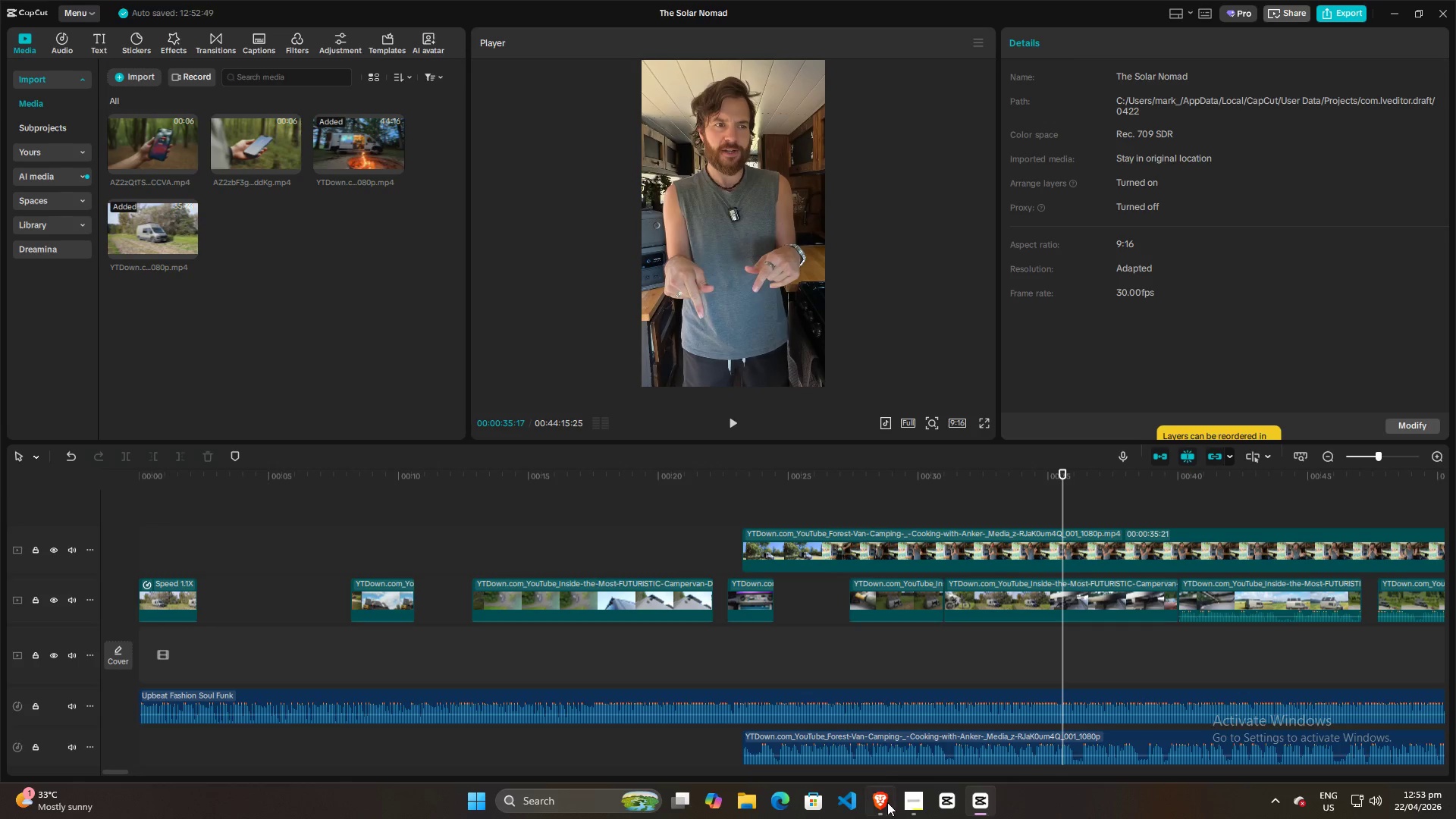 
left_click([903, 806])